 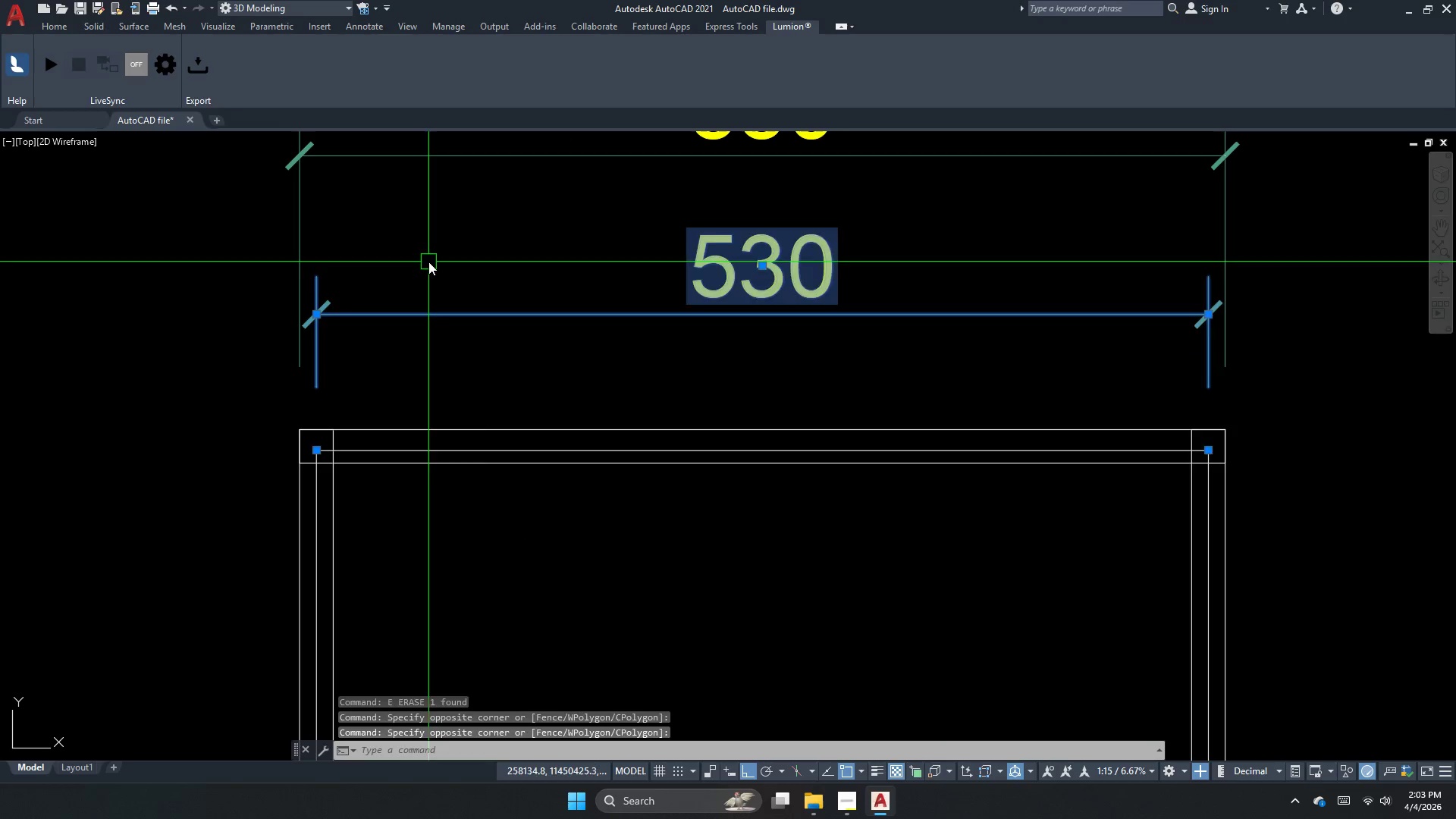 
key(Escape)
key(Escape)
type(dco)
 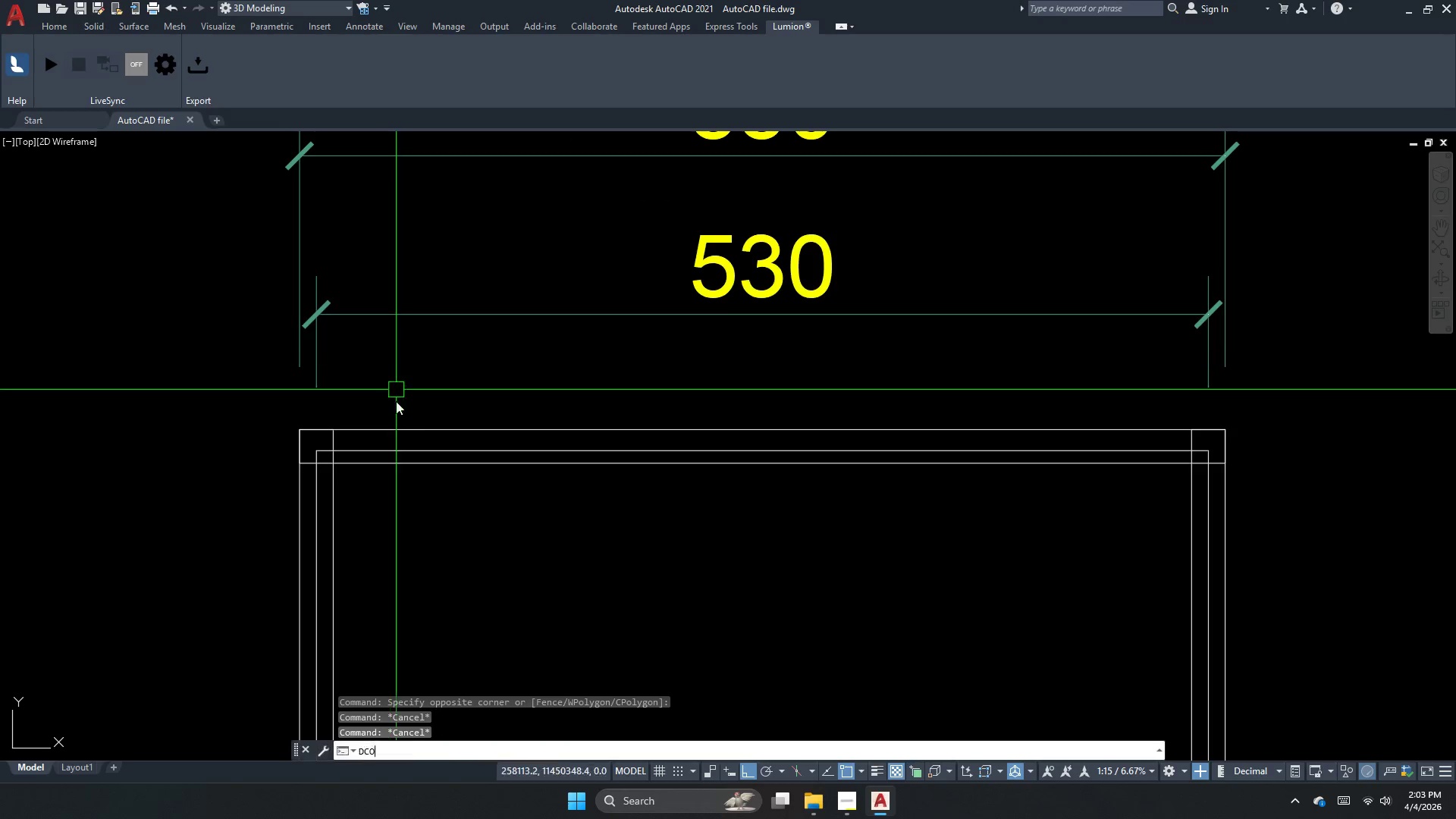 
key(Space)
 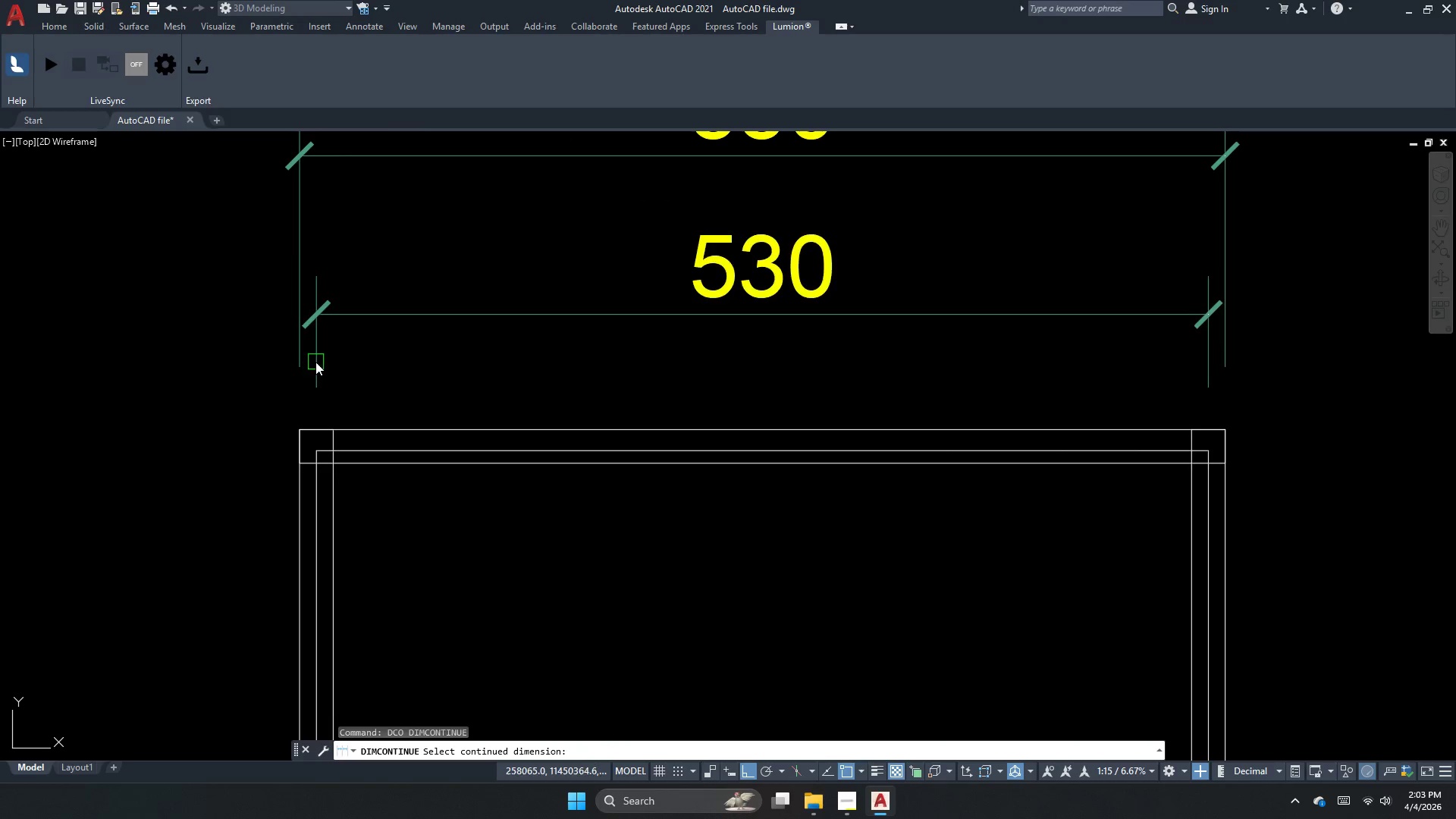 
left_click_drag(start_coordinate=[315, 362], to_coordinate=[315, 371])
 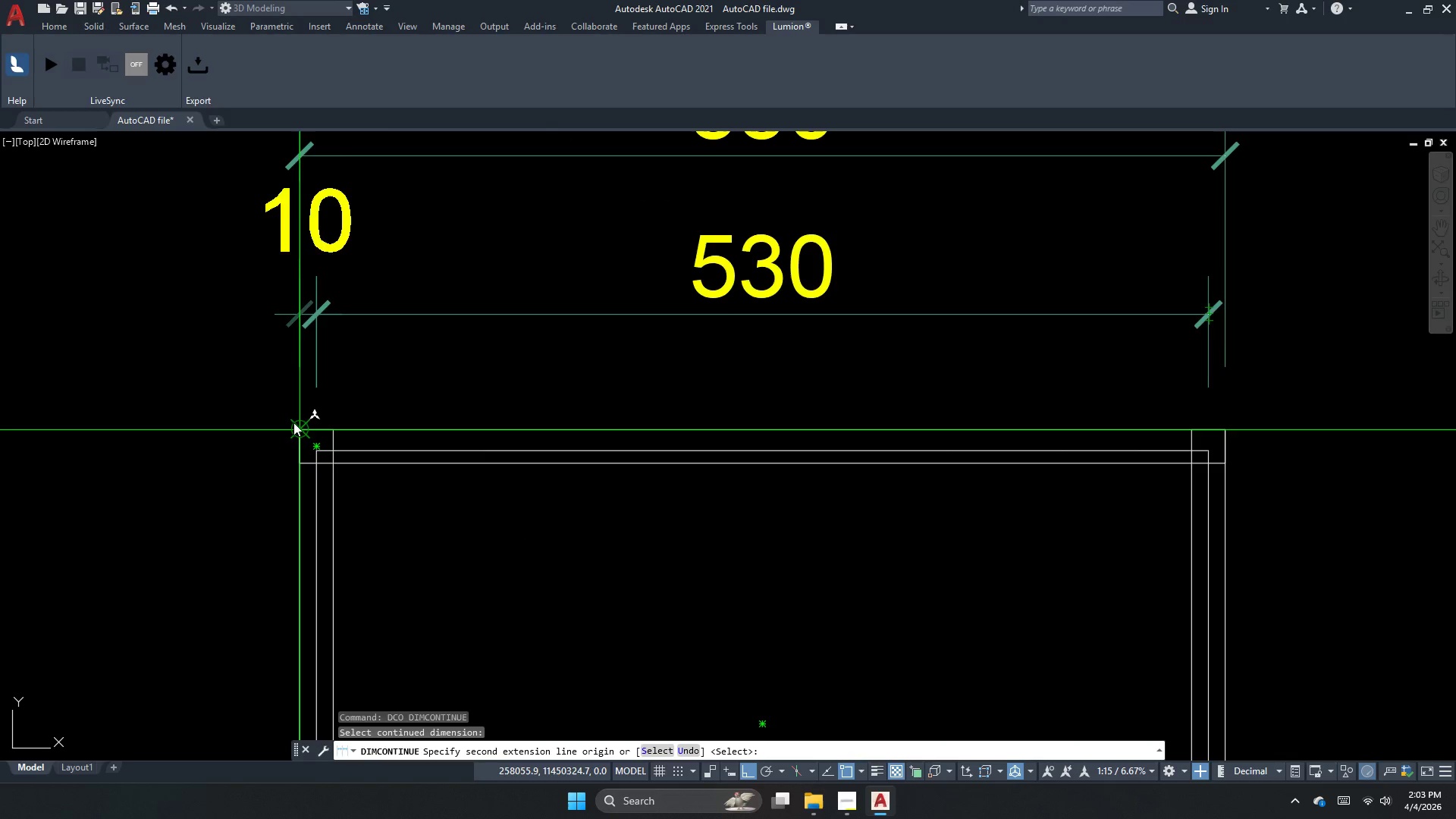 
left_click([293, 423])
 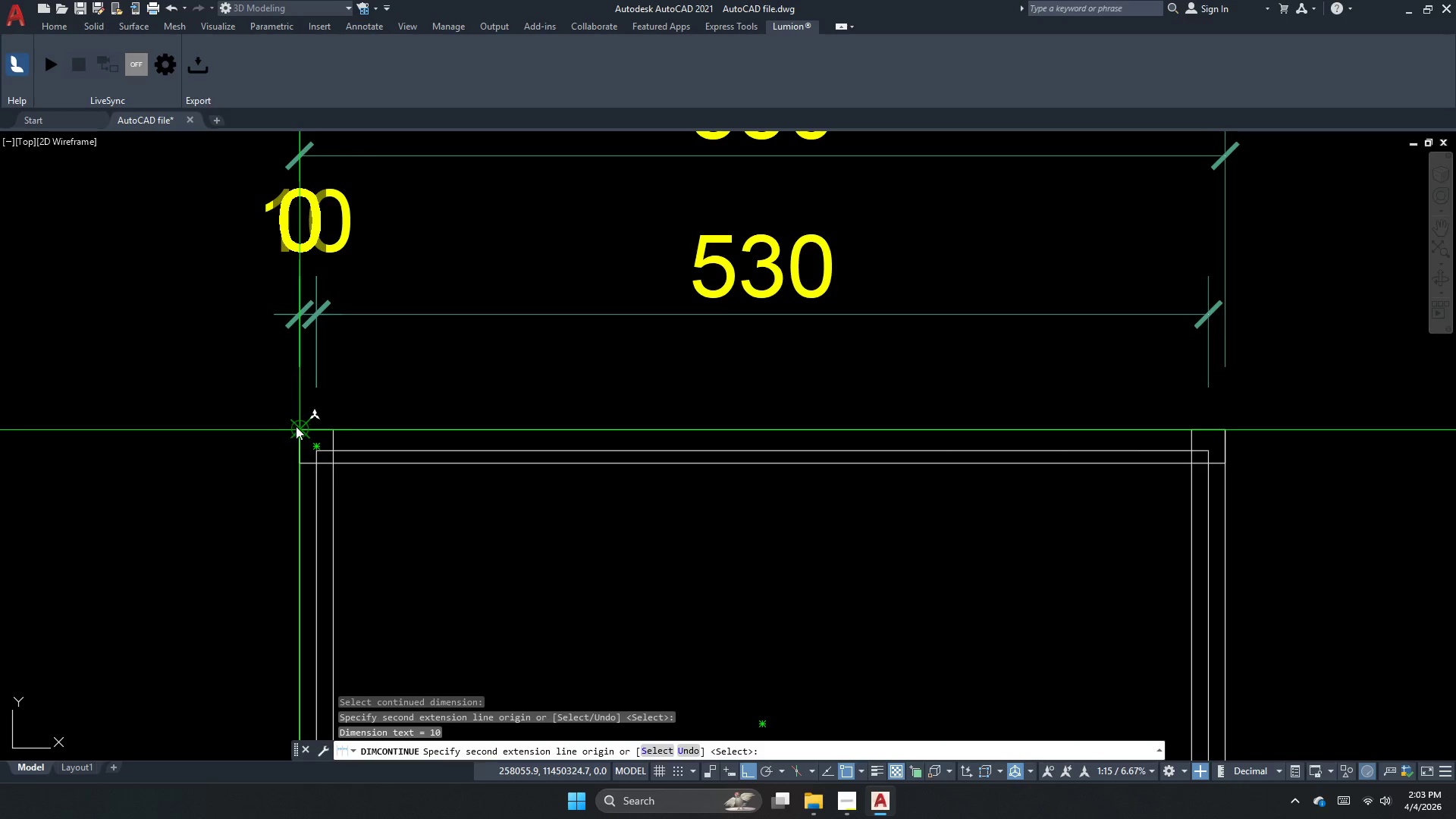 
key(Escape)
 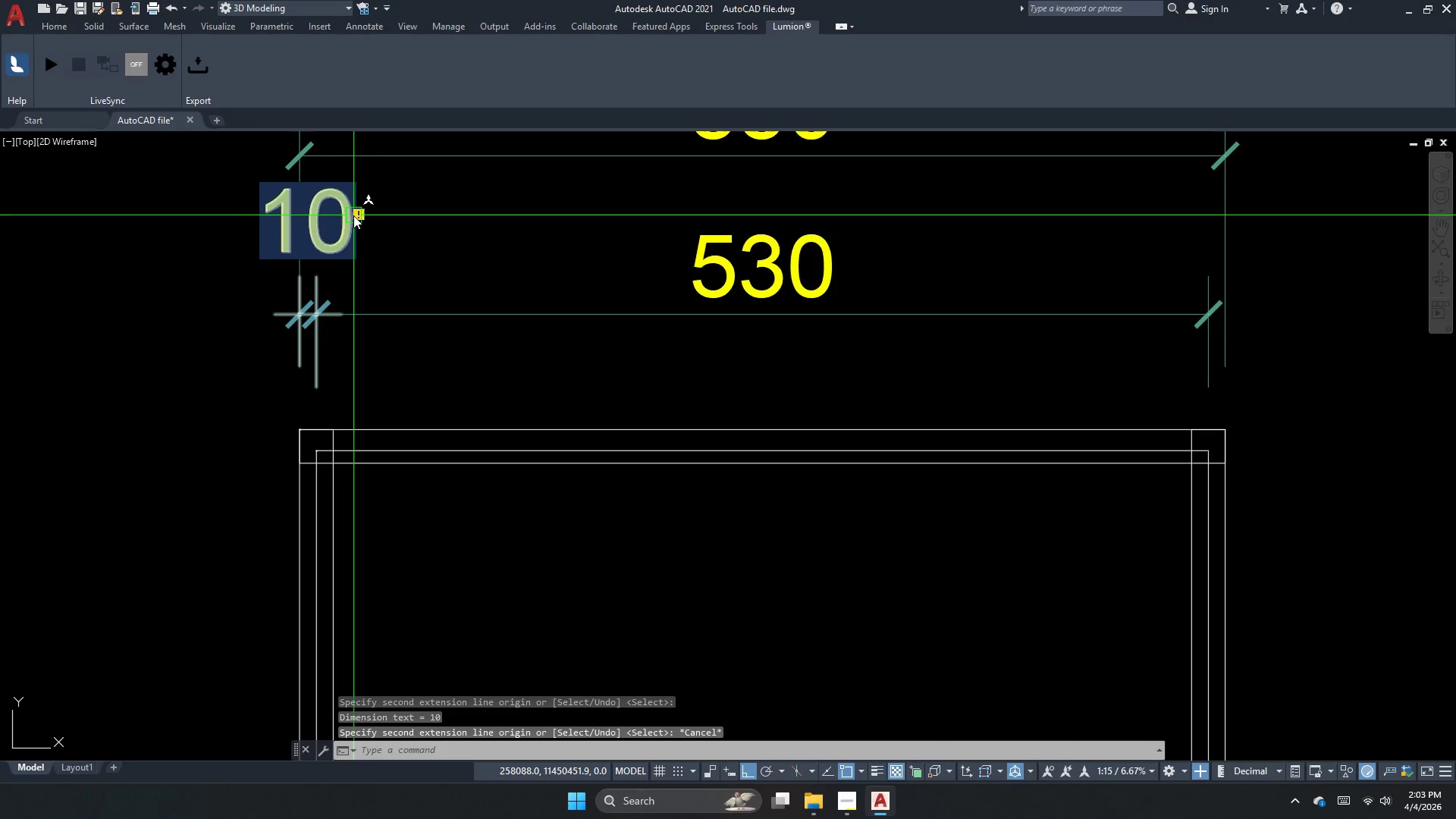 
left_click([356, 214])
 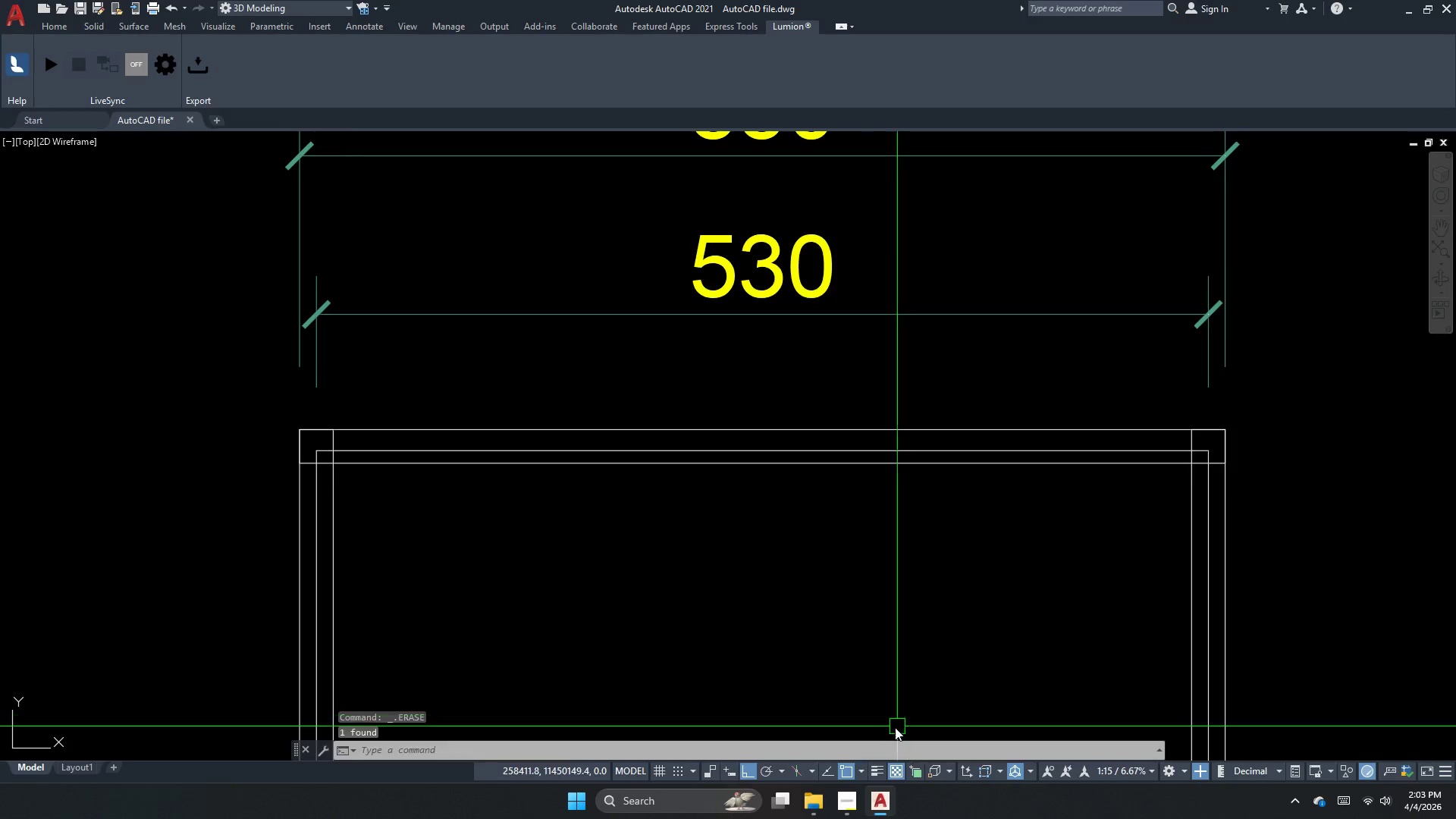 
key(Escape)
type(dli  )
 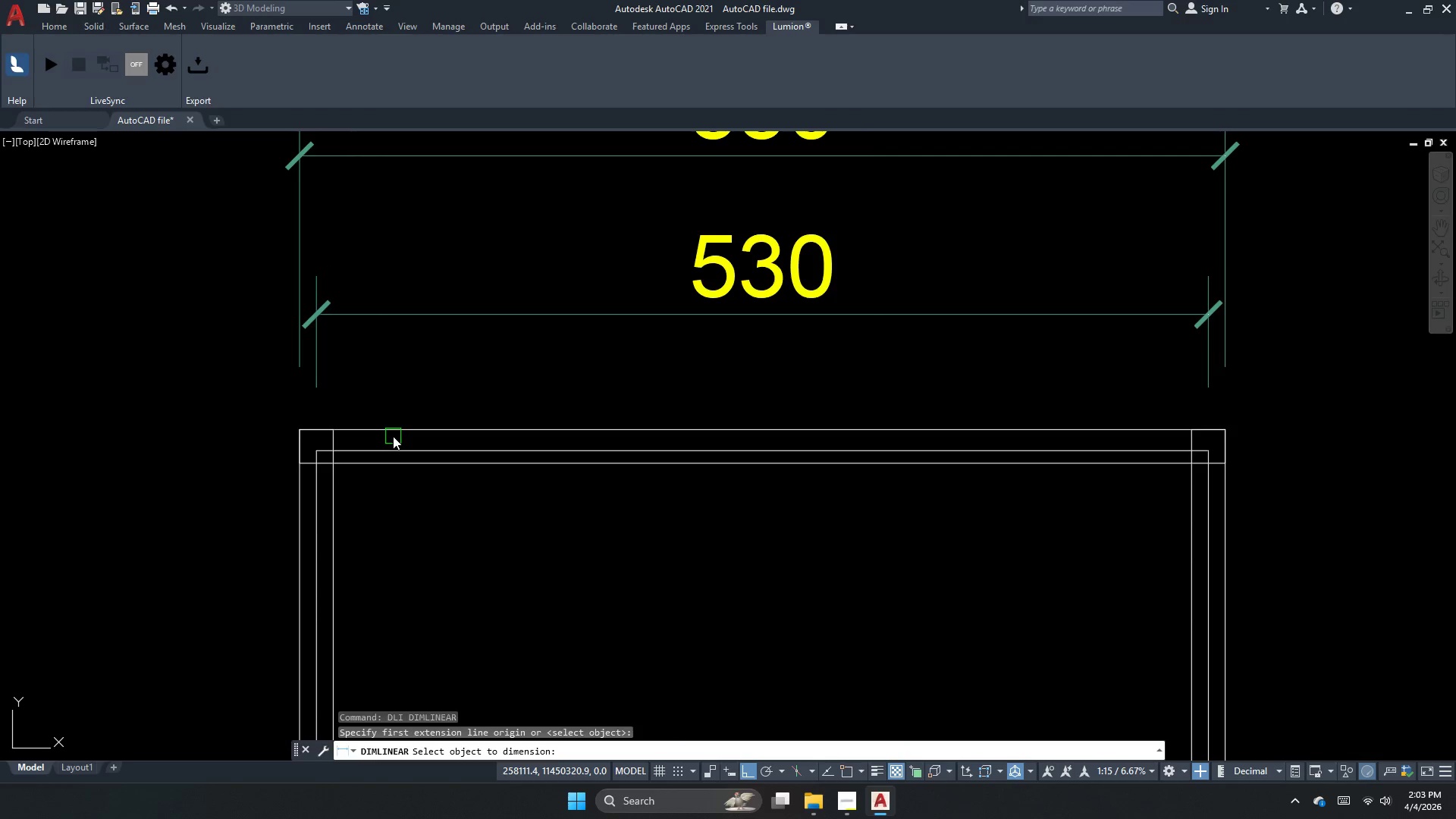 
left_click_drag(start_coordinate=[393, 436], to_coordinate=[388, 391])
 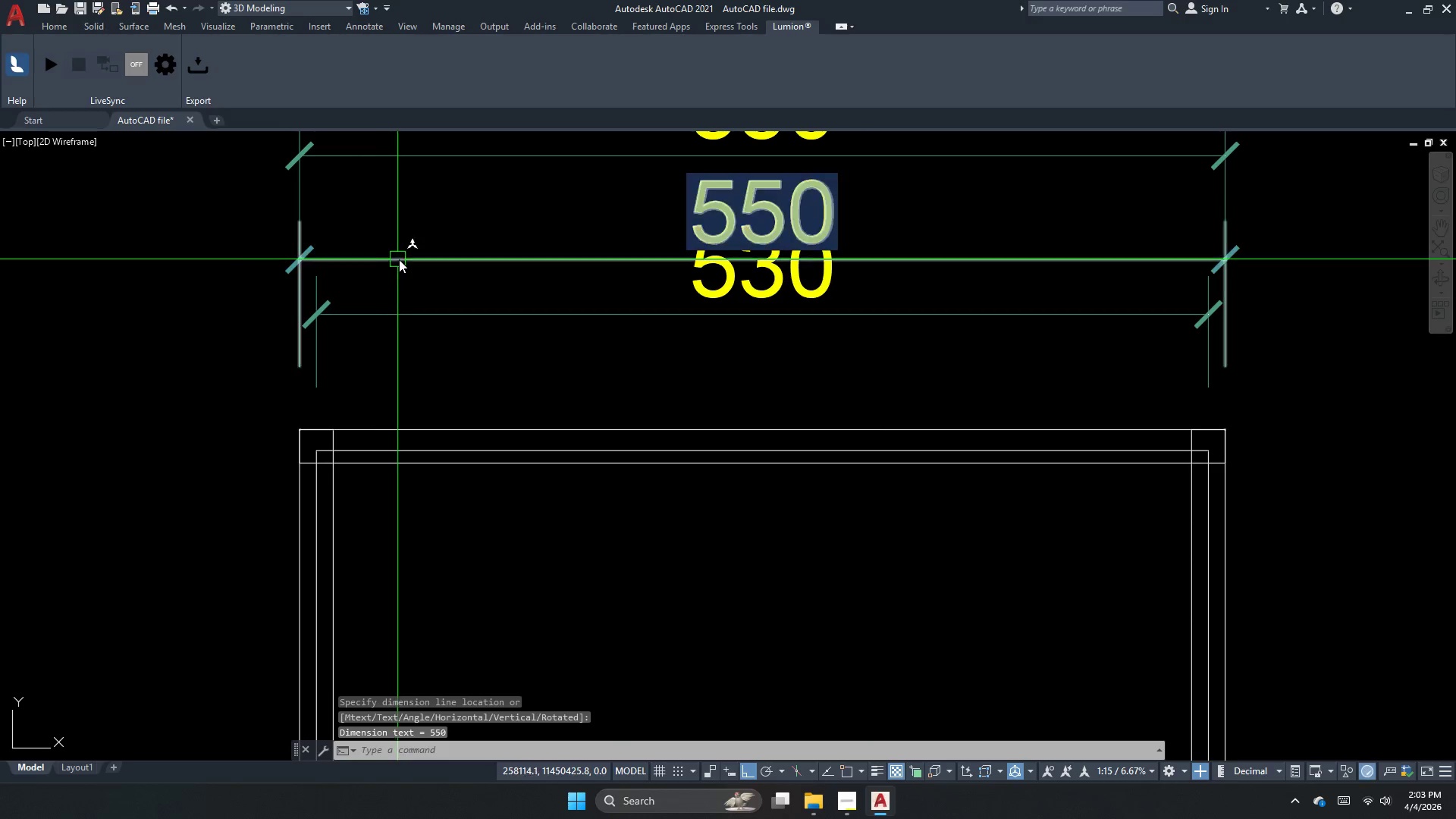 
double_click([407, 264])
 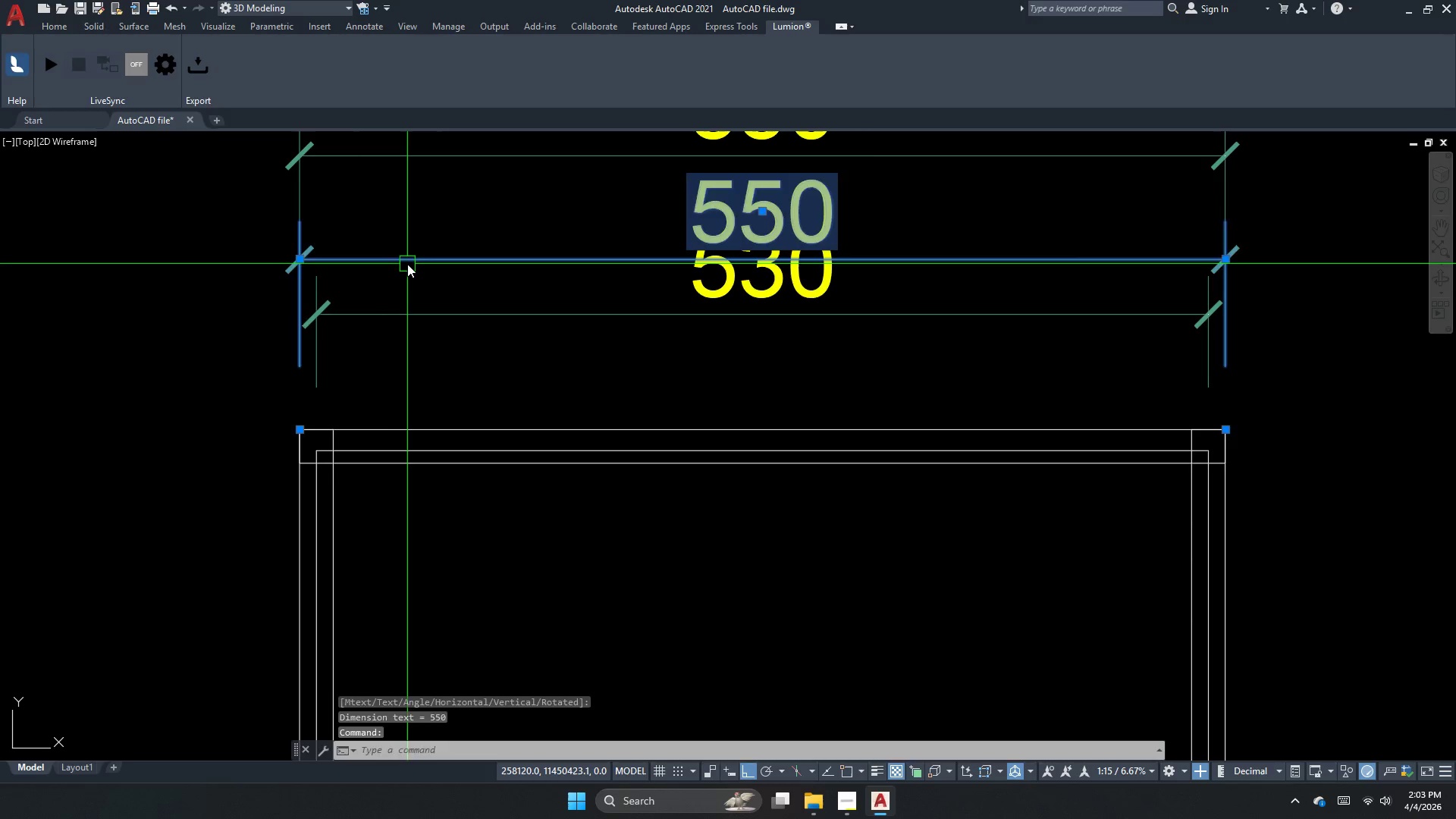 
type(e )
key(Escape)
type(dco)
 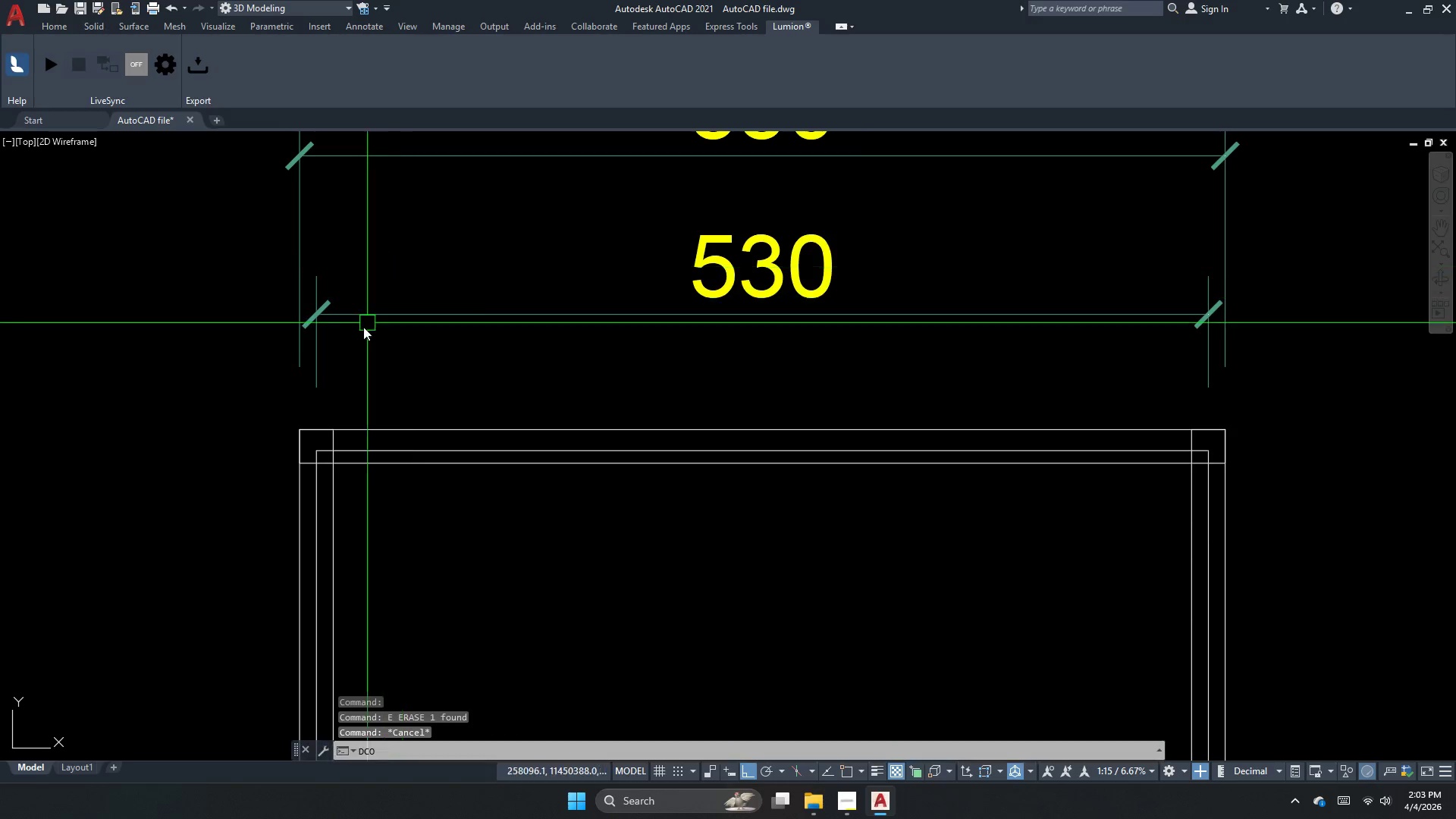 
key(Space)
 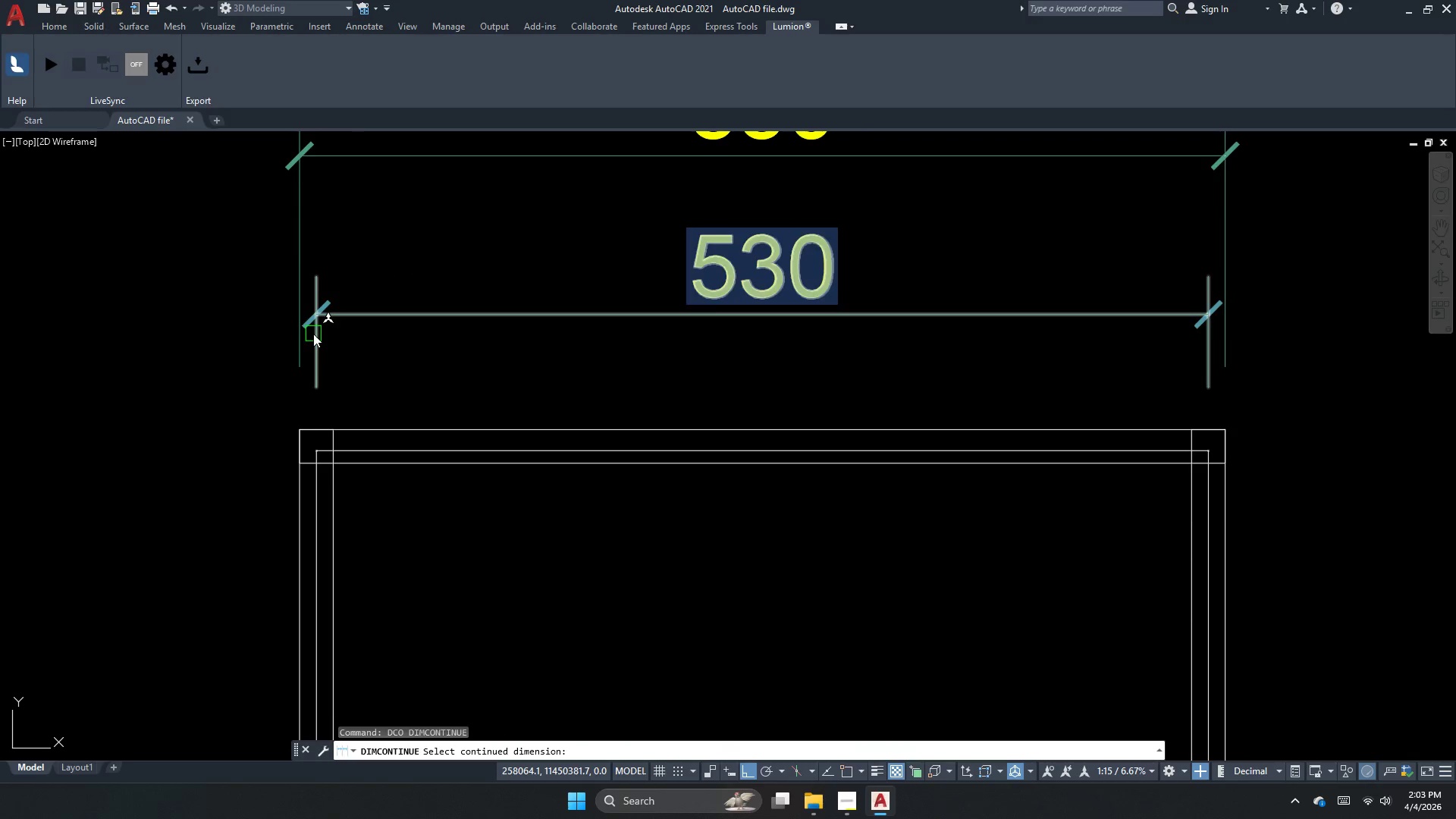 
left_click_drag(start_coordinate=[313, 334], to_coordinate=[290, 366])
 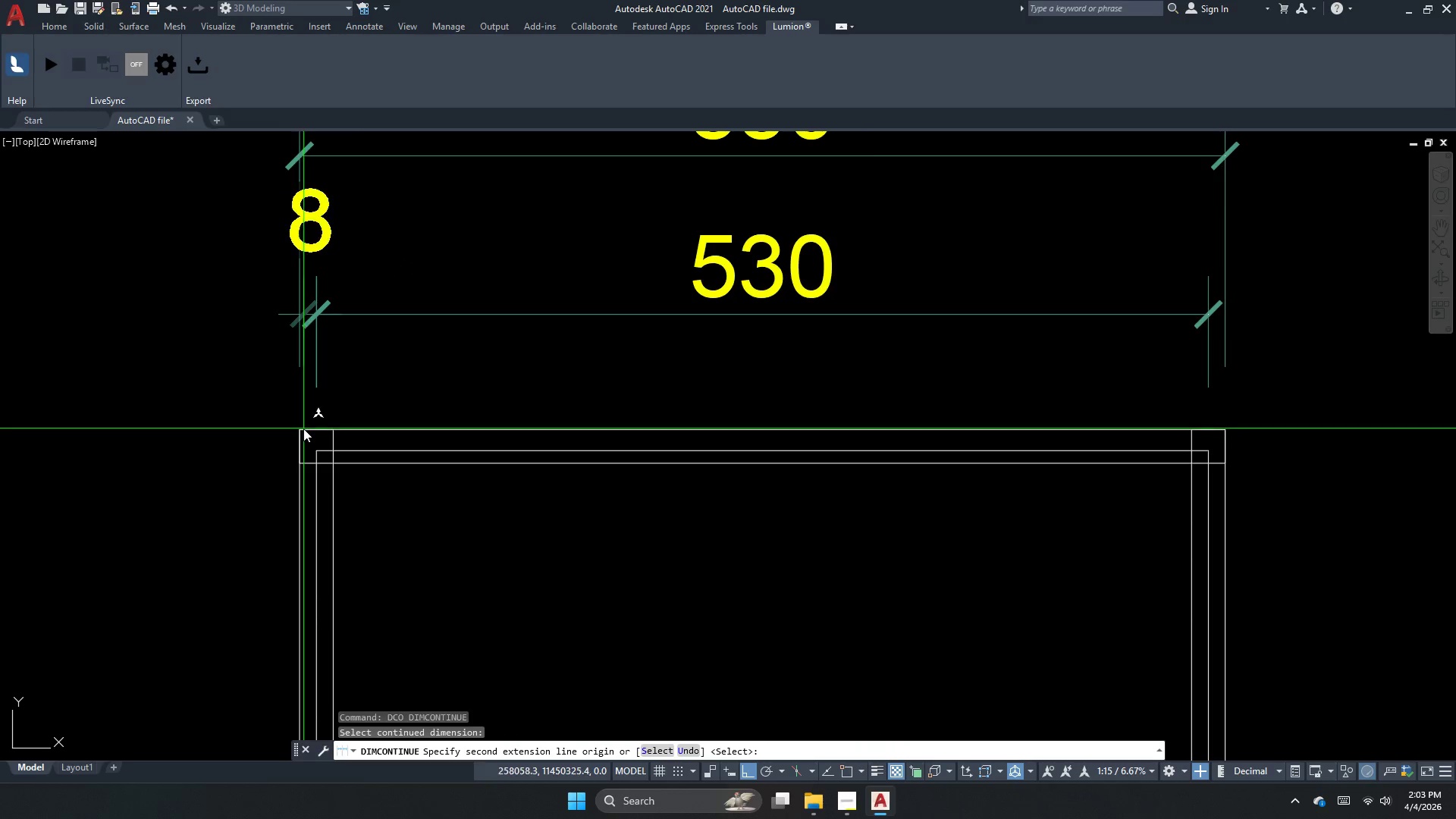 
left_click([303, 428])
 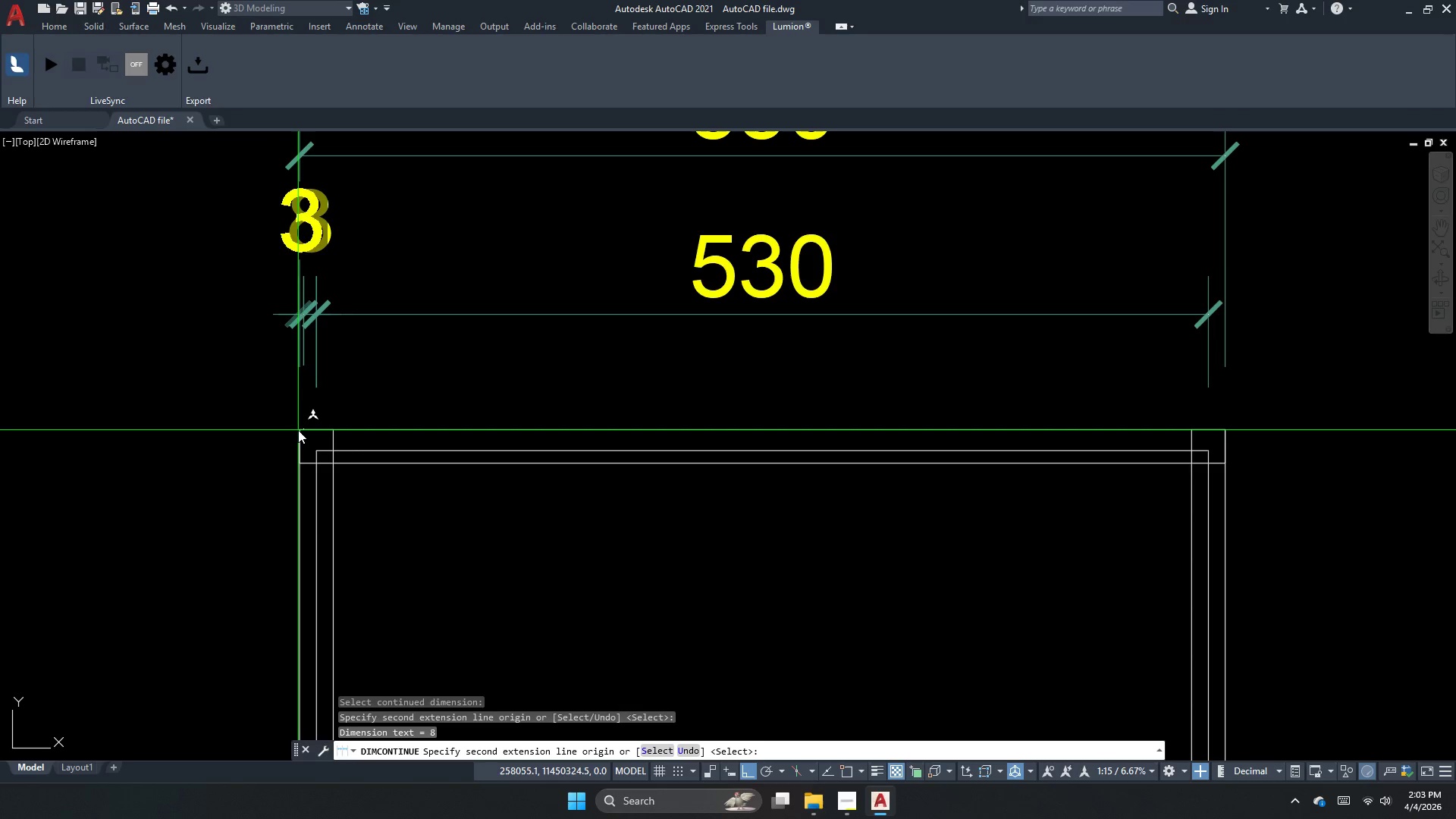 
key(Escape)
 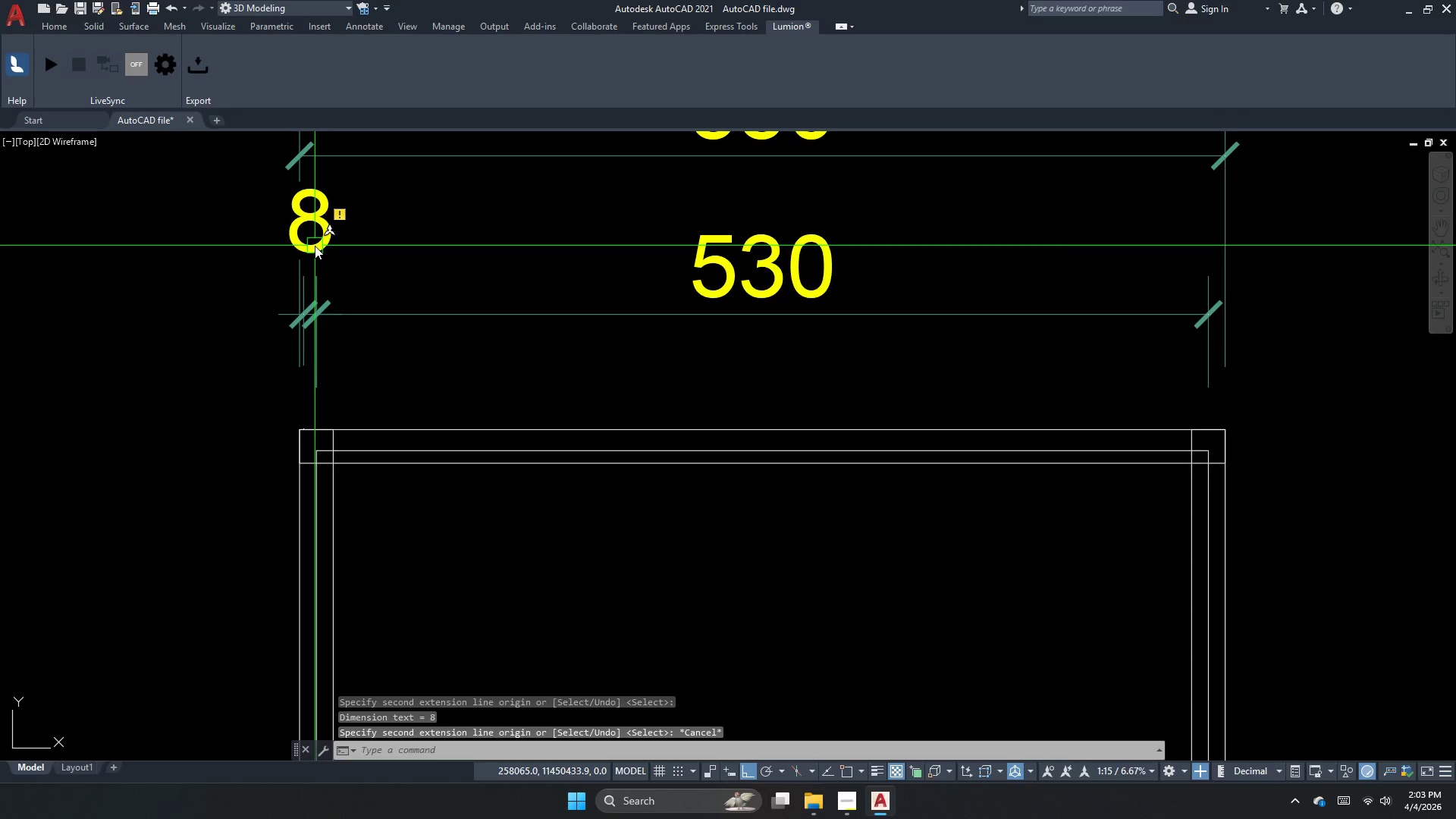 
left_click([315, 246])
 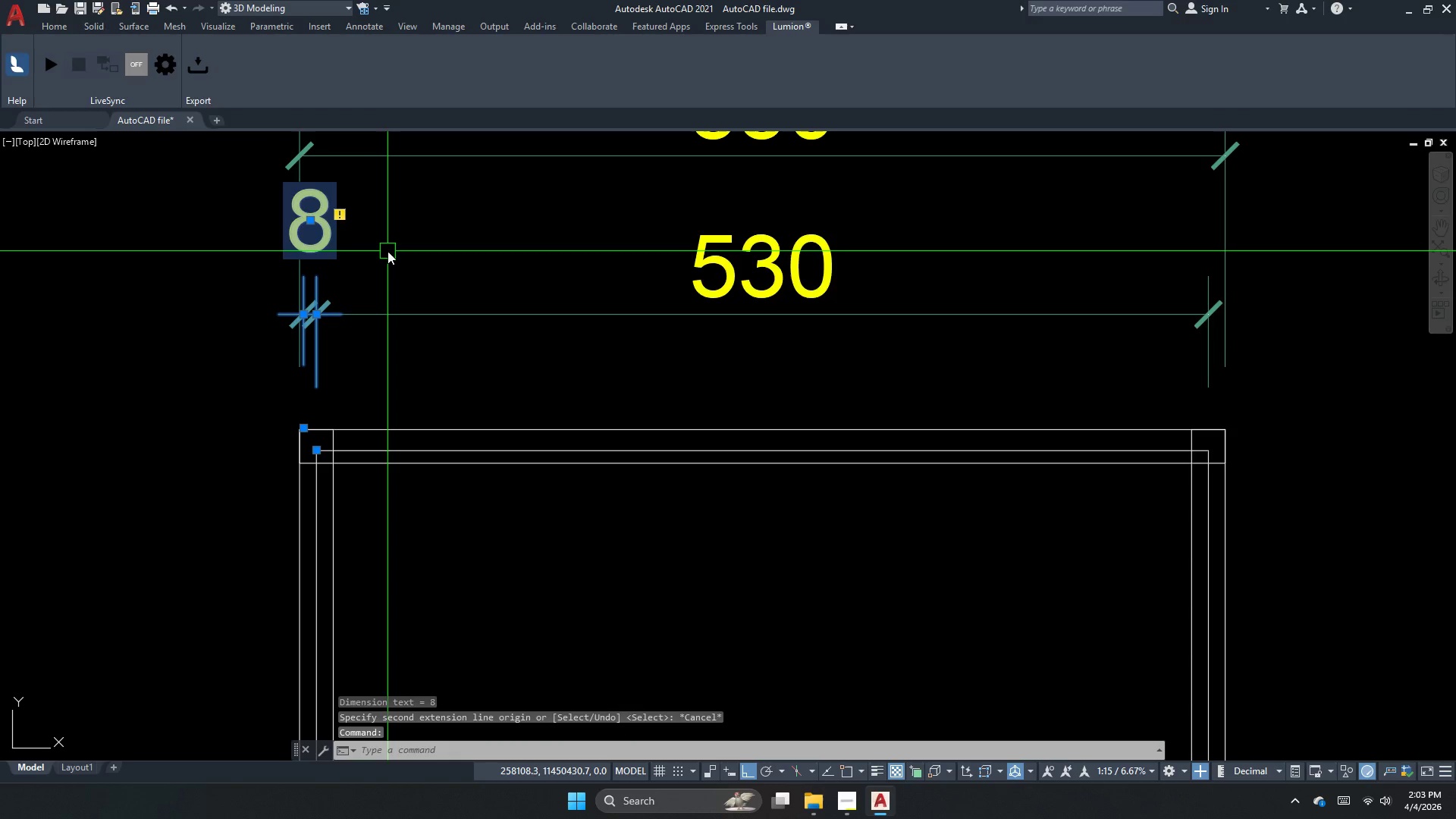 
key(E)
 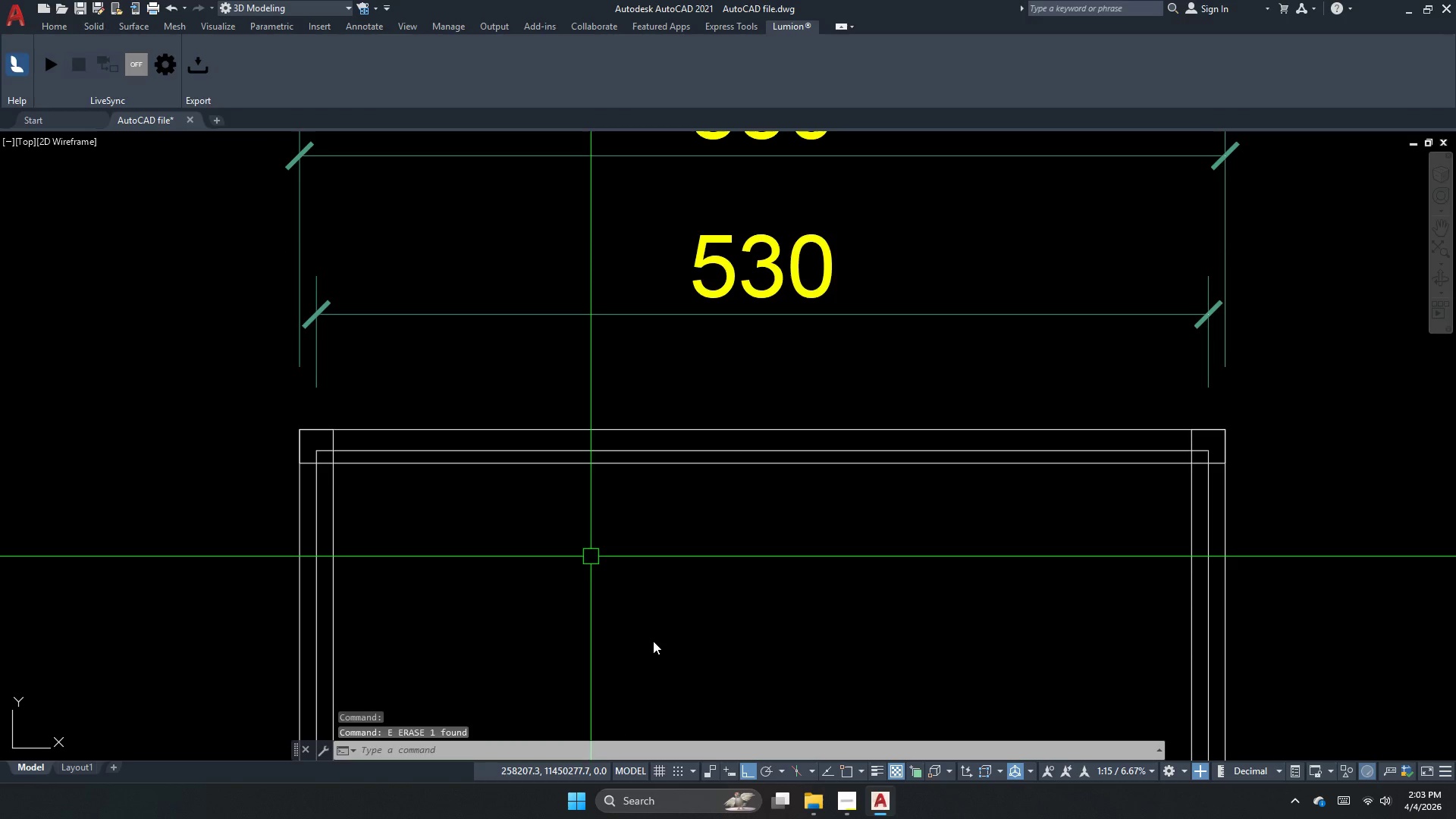 
key(Space)
 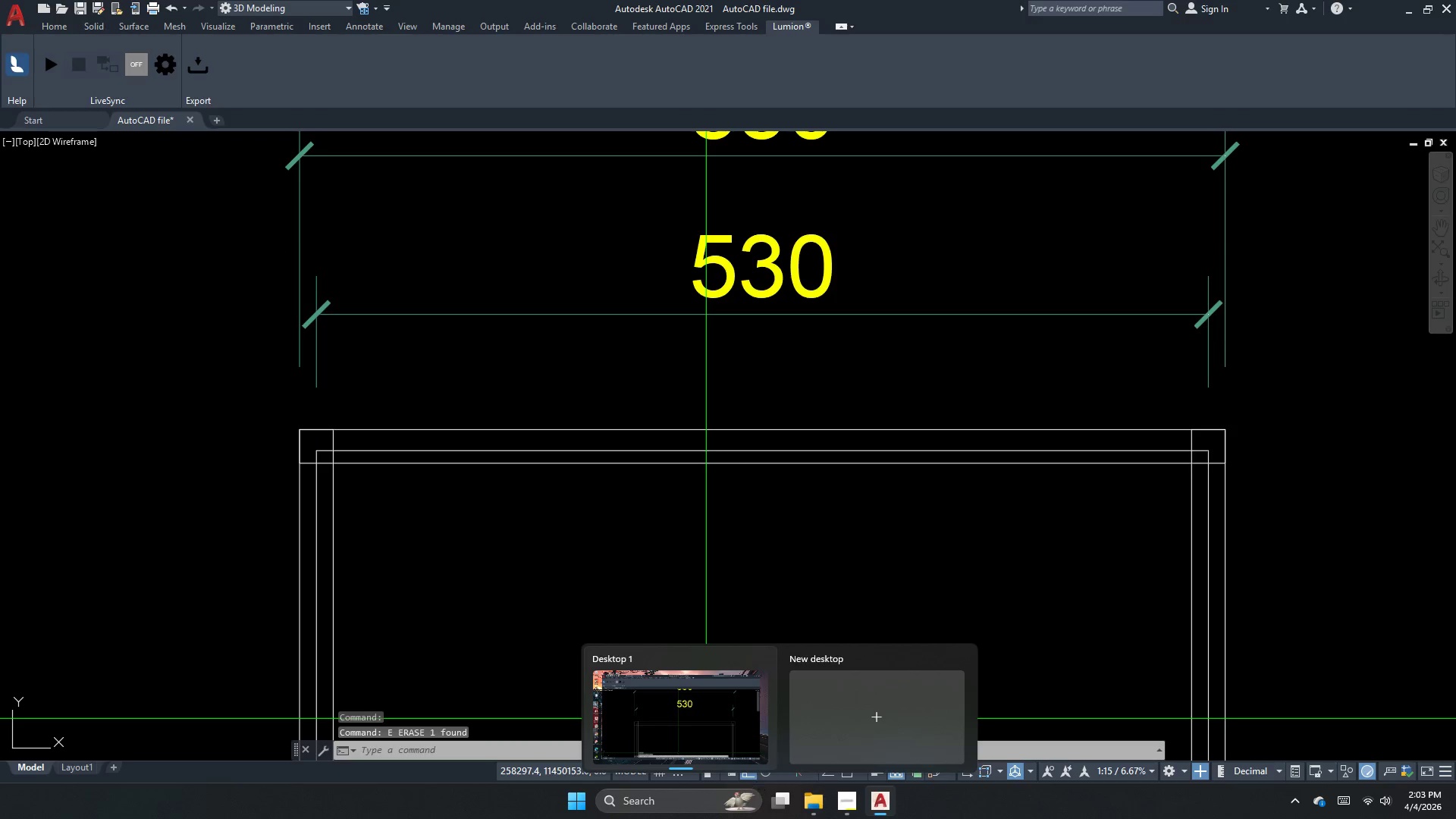 
key(Escape)
 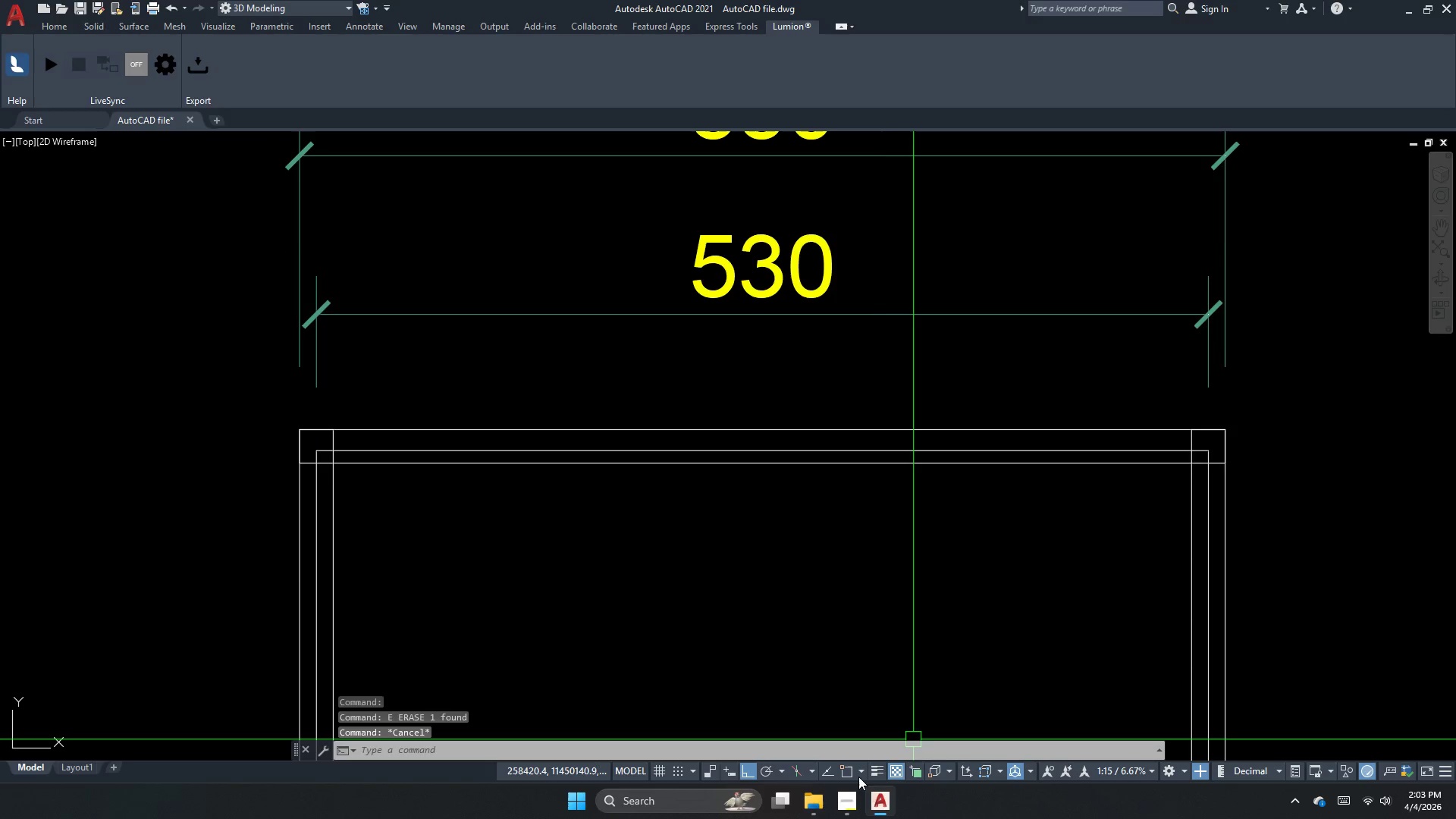 
left_click([845, 777])
 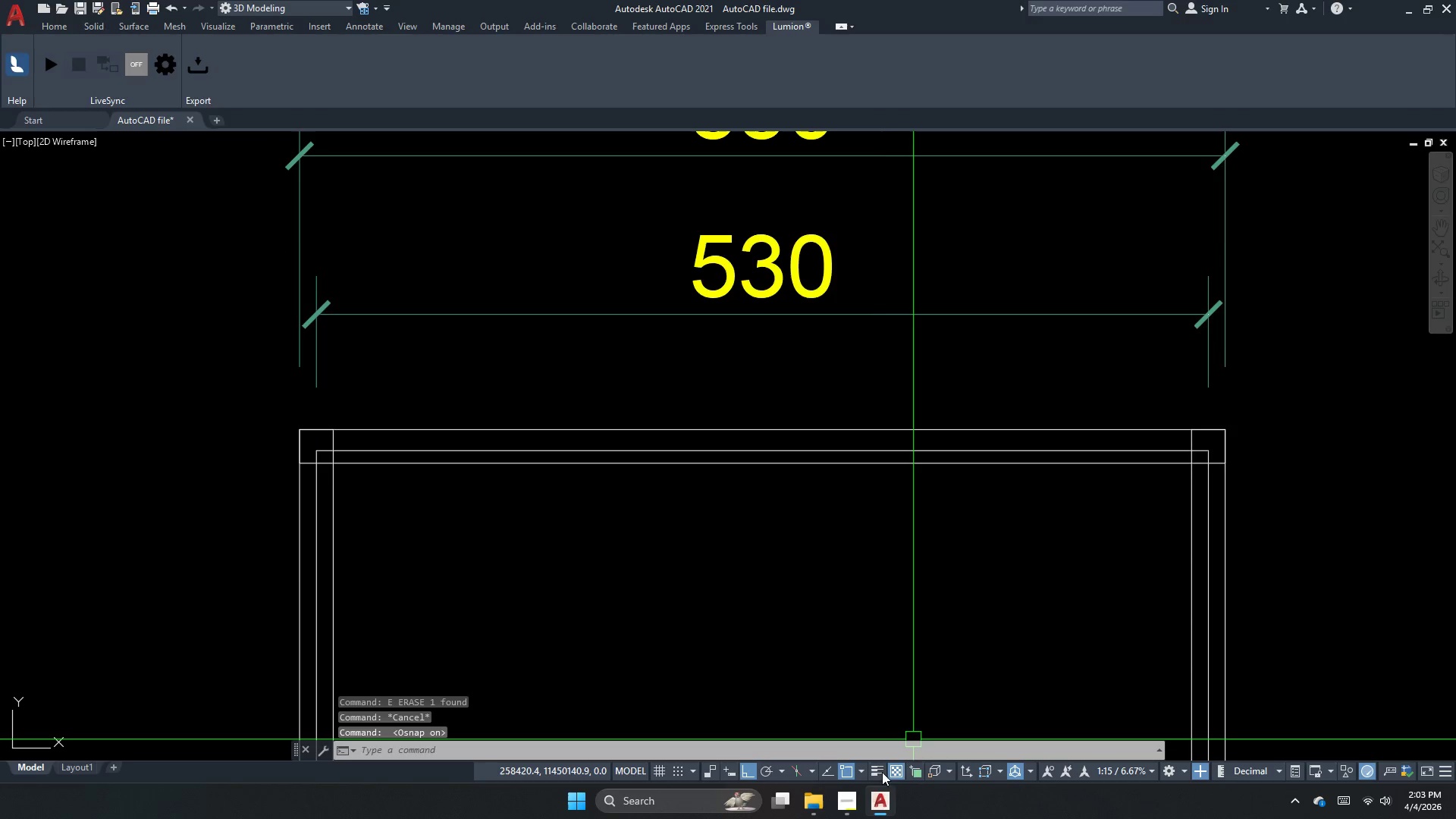 
mouse_move([938, 771])
 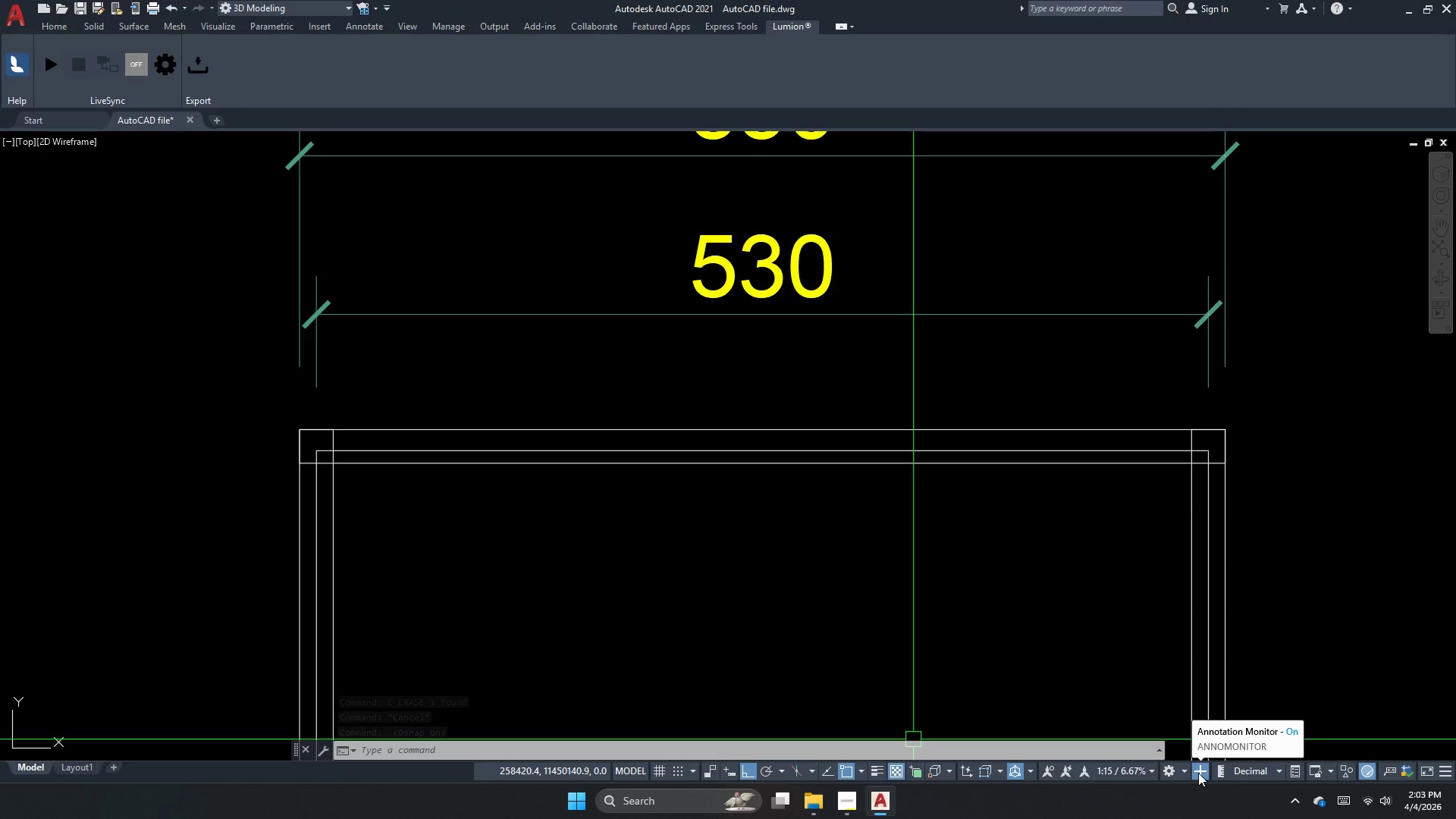 
left_click([1198, 773])
 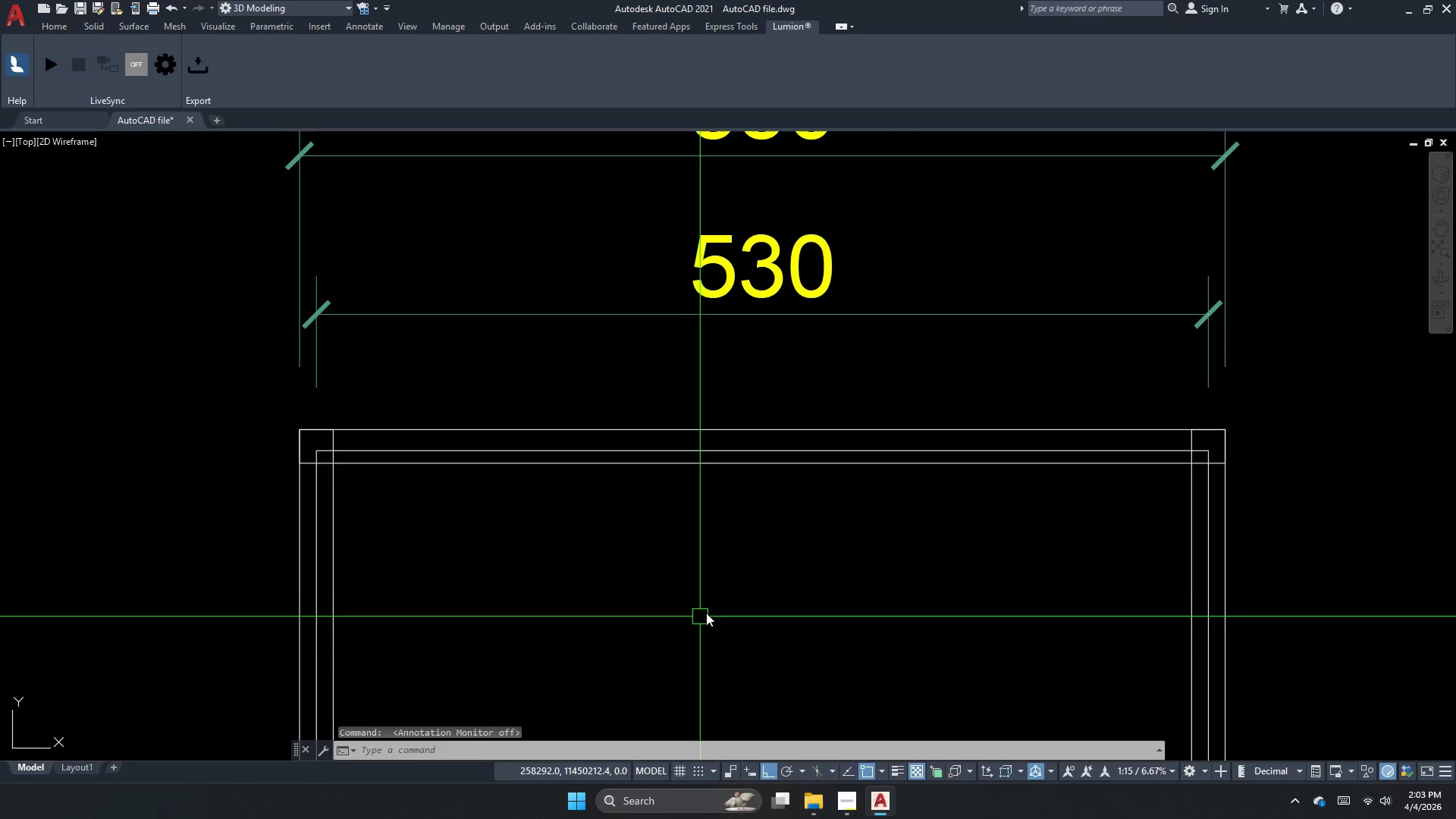 
left_click_drag(start_coordinate=[730, 601], to_coordinate=[676, 617])
 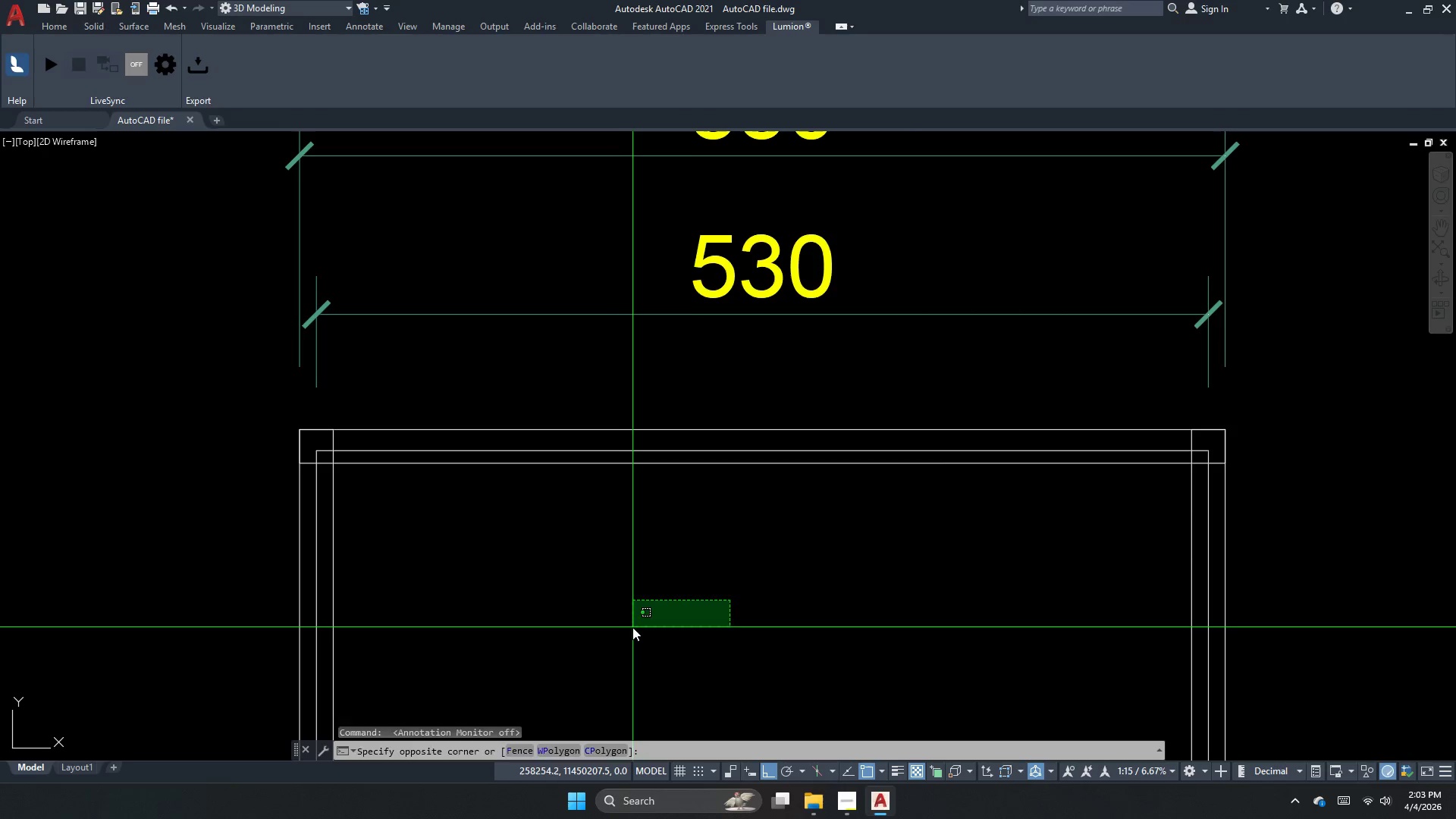 
double_click([625, 627])
 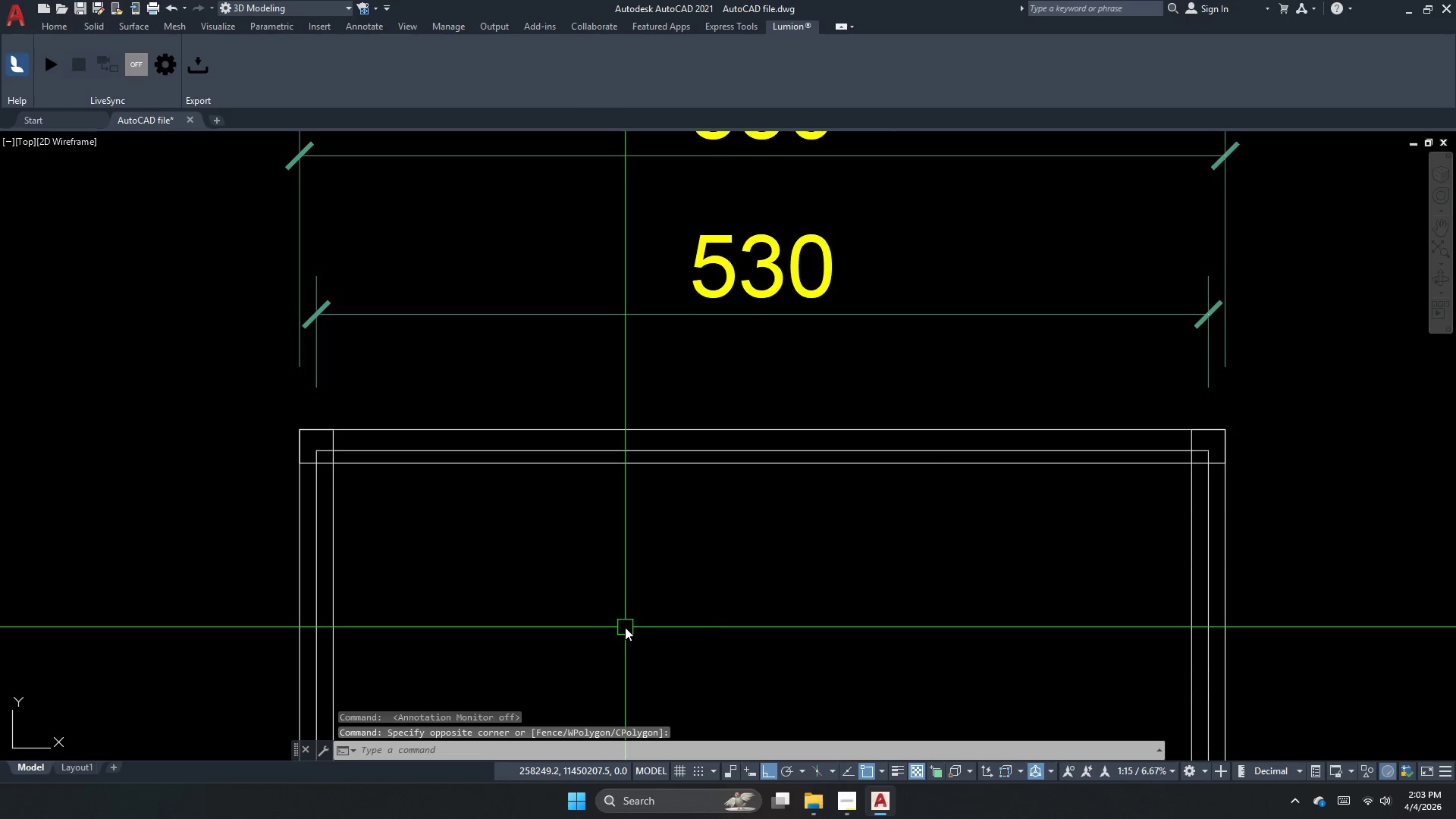 
key(Escape)
key(Escape)
key(Escape)
type(dco )
 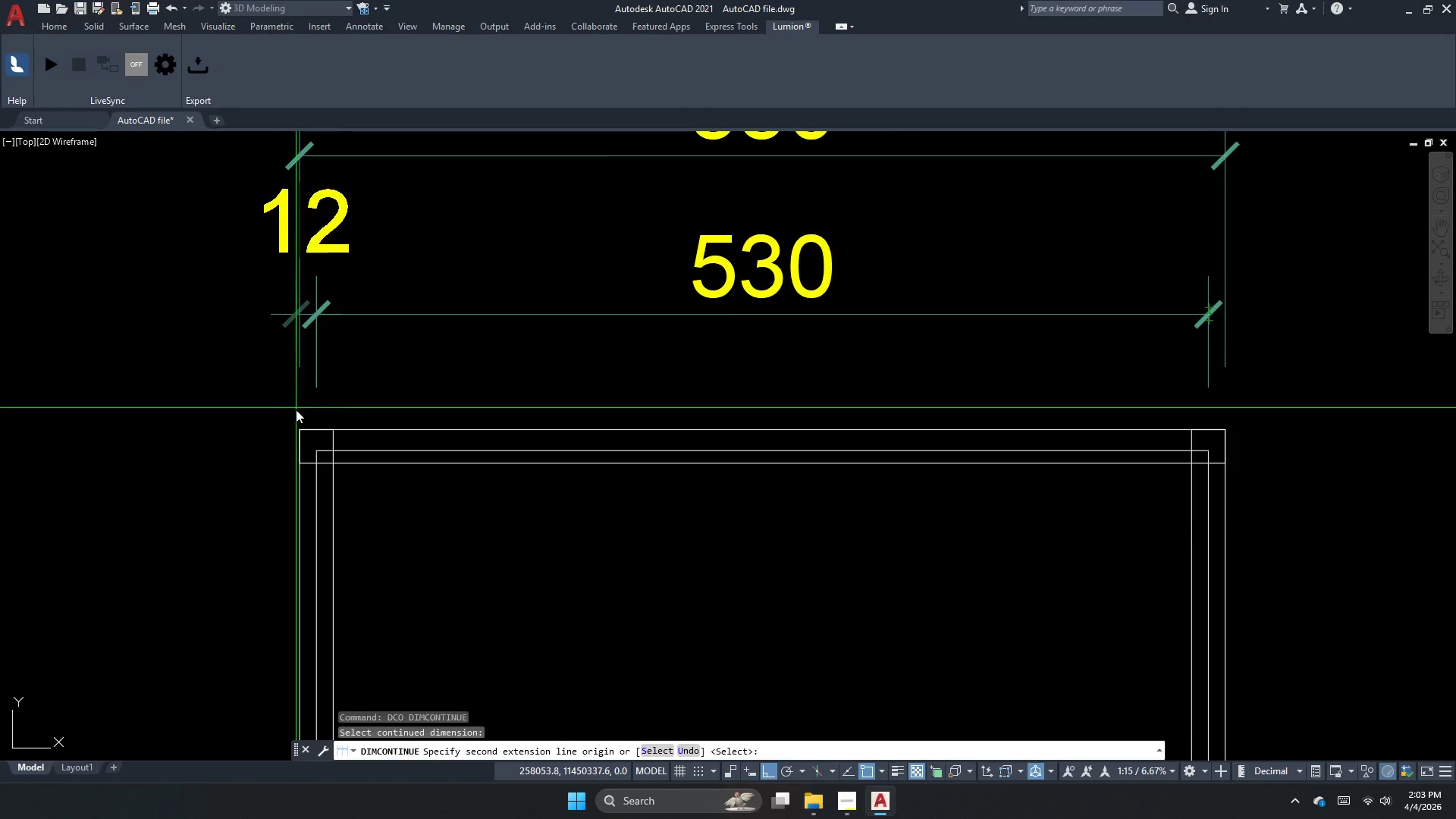 
left_click([300, 431])
 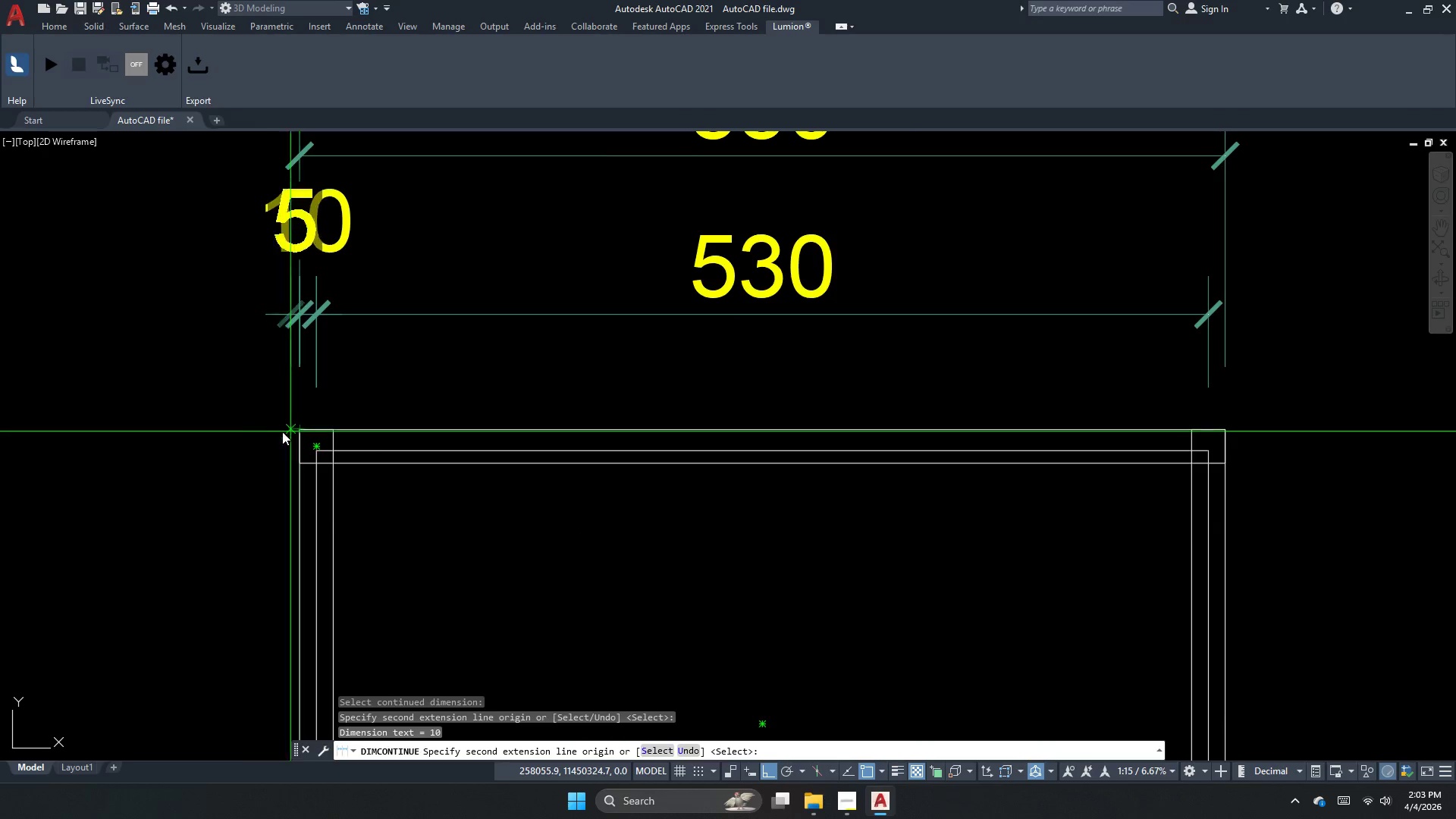 
key(Escape)
 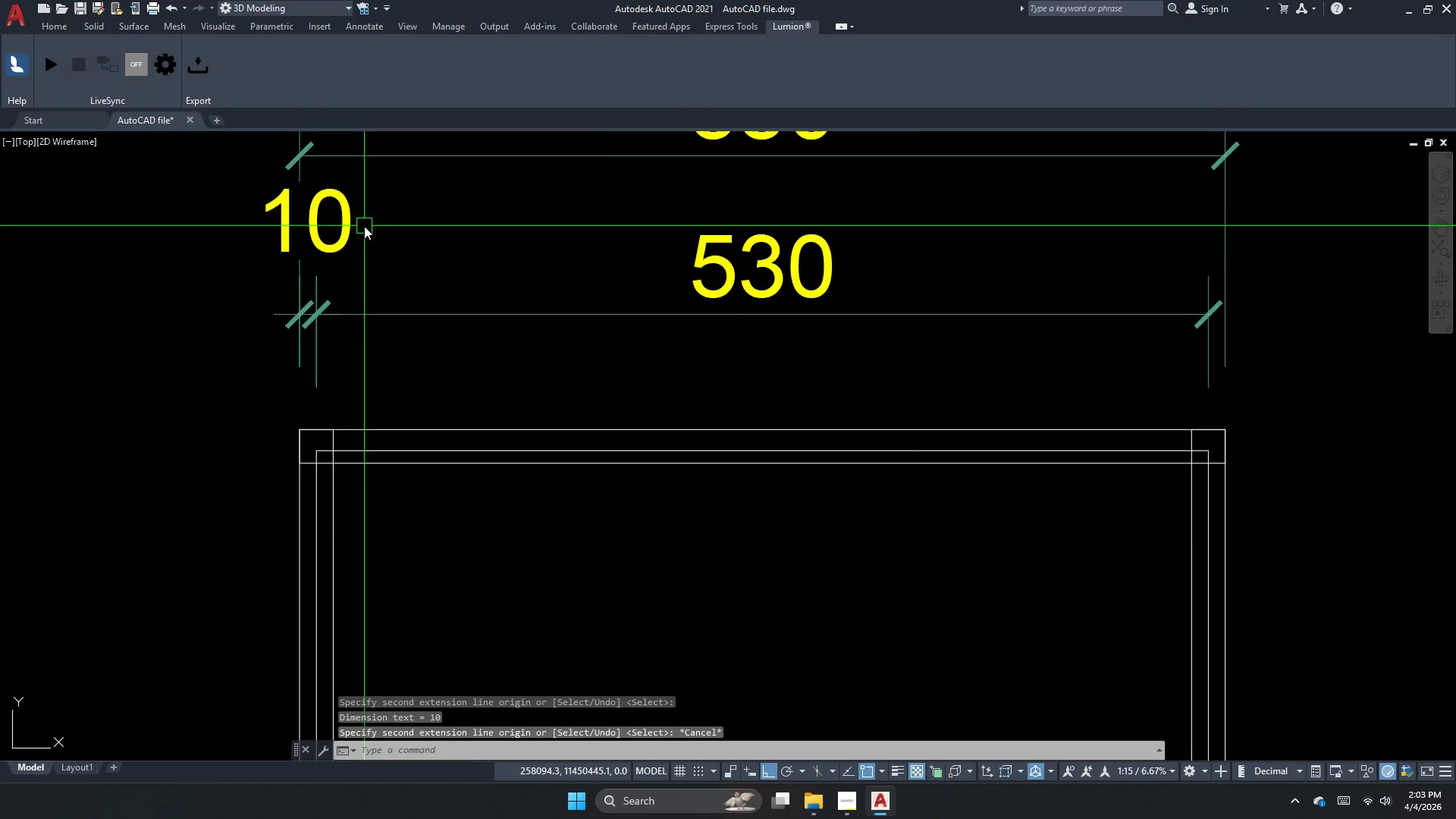 
left_click_drag(start_coordinate=[364, 226], to_coordinate=[353, 228])
 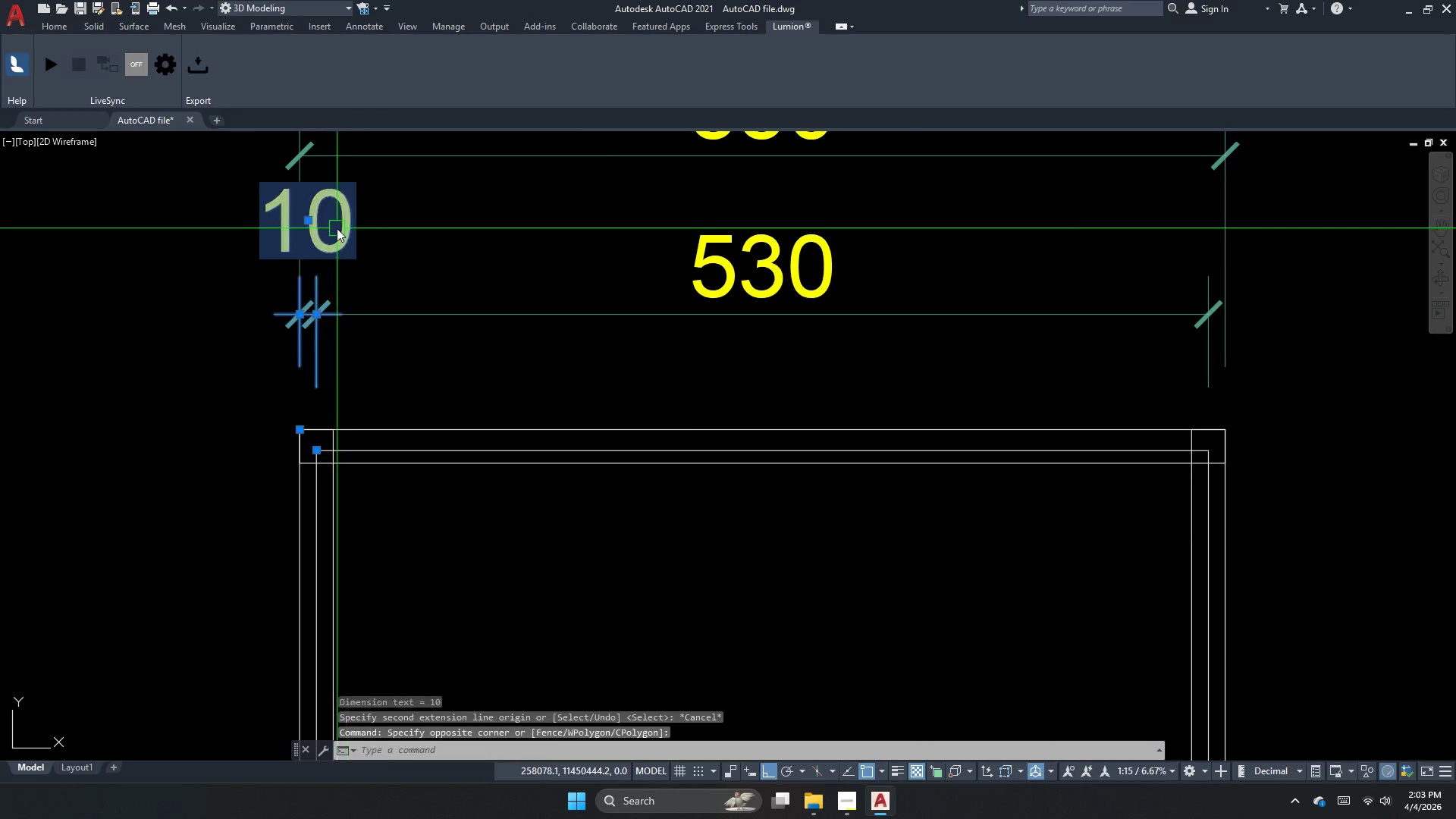 
double_click([337, 228])
 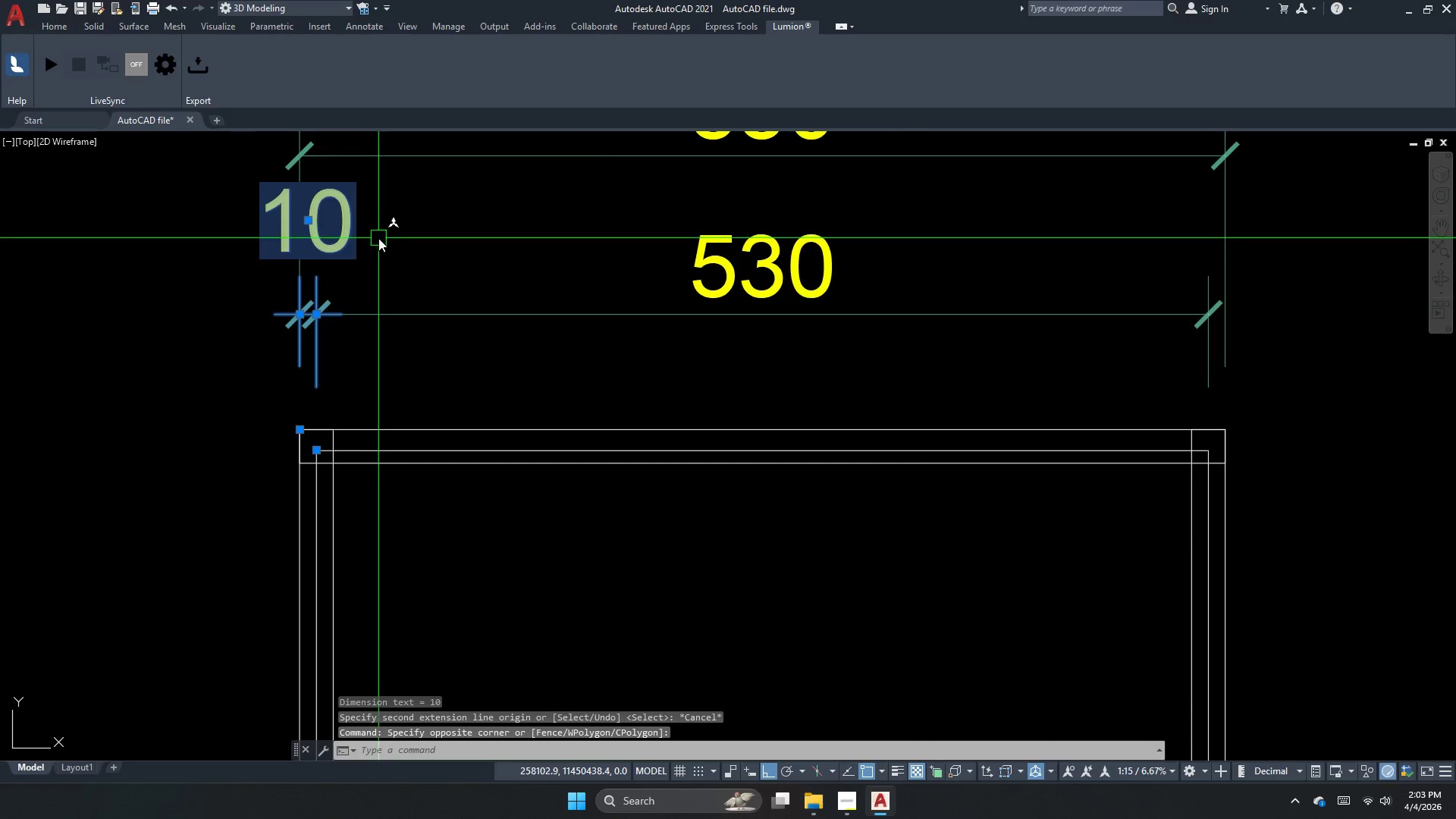 
key(E)
 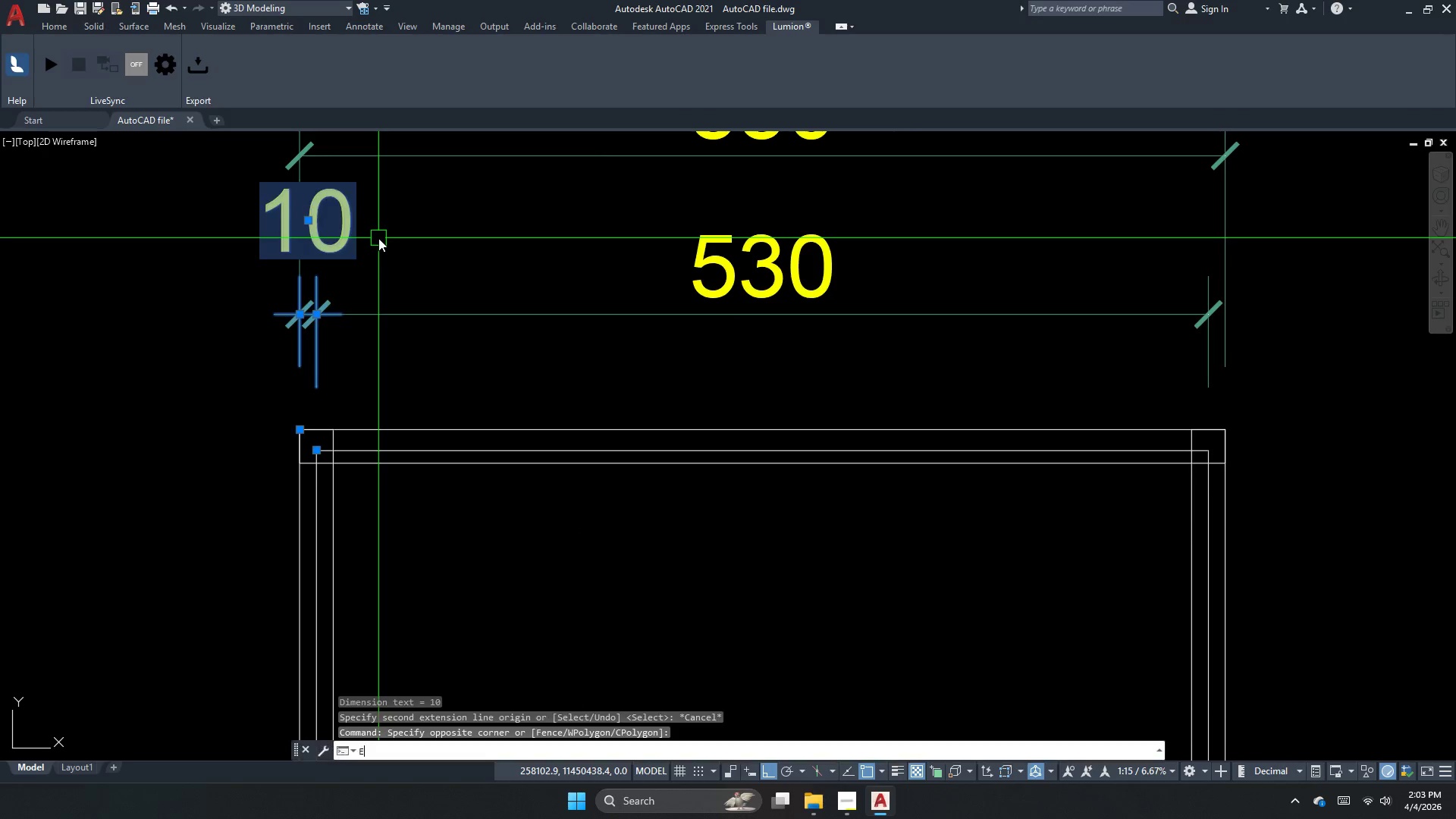 
key(Space)
 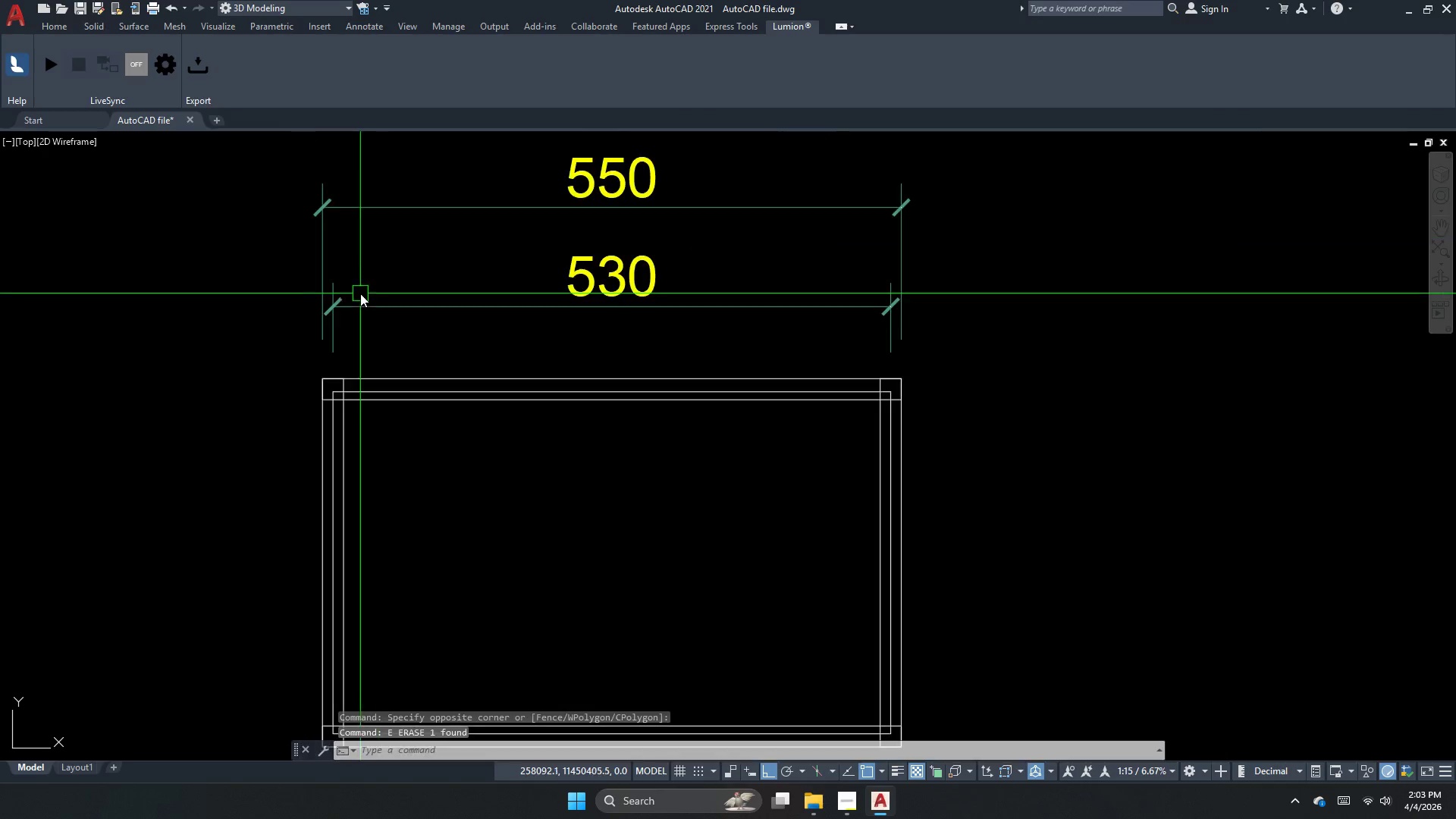 
left_click_drag(start_coordinate=[507, 347], to_coordinate=[486, 318])
 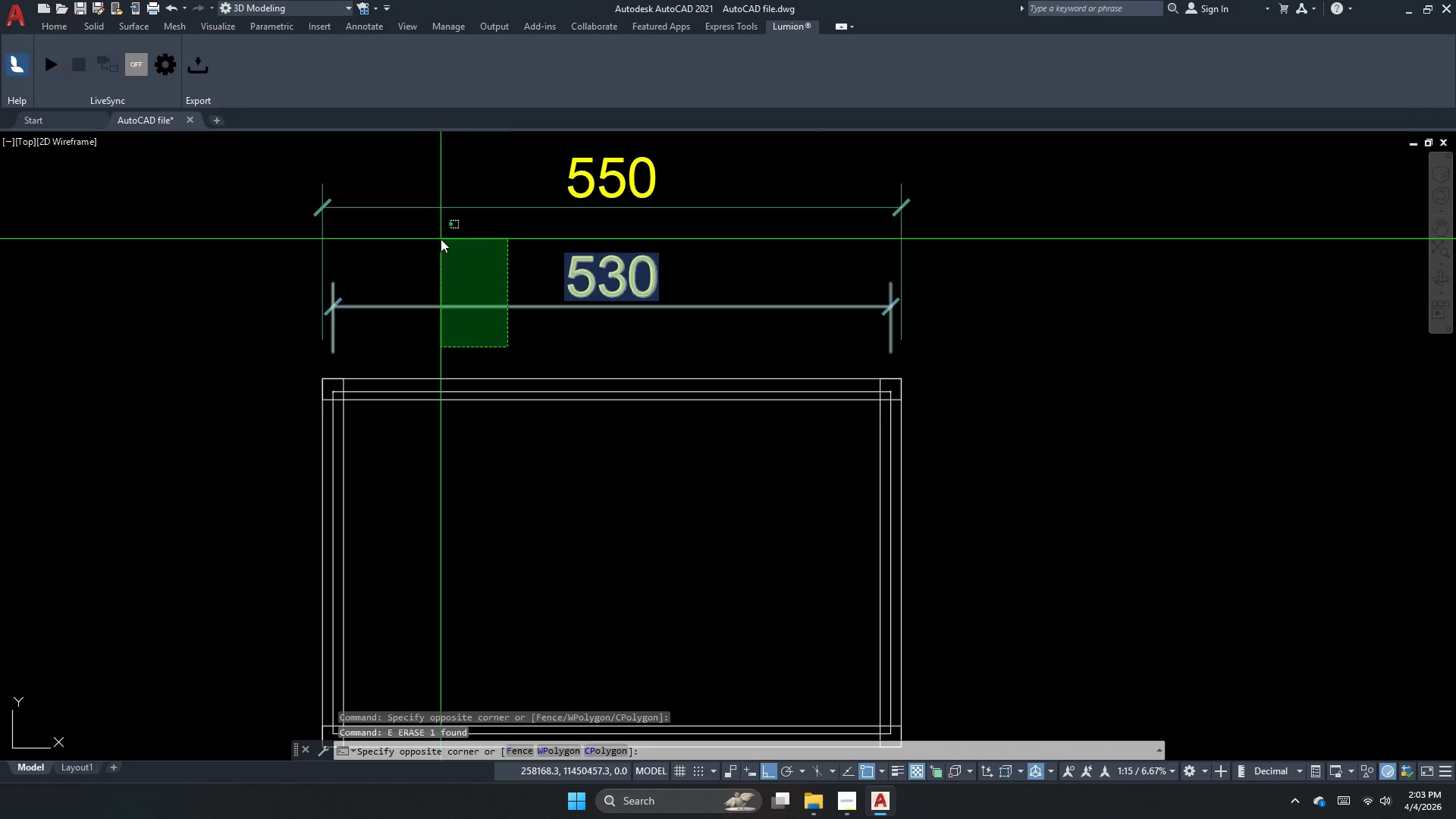 
double_click([441, 239])
 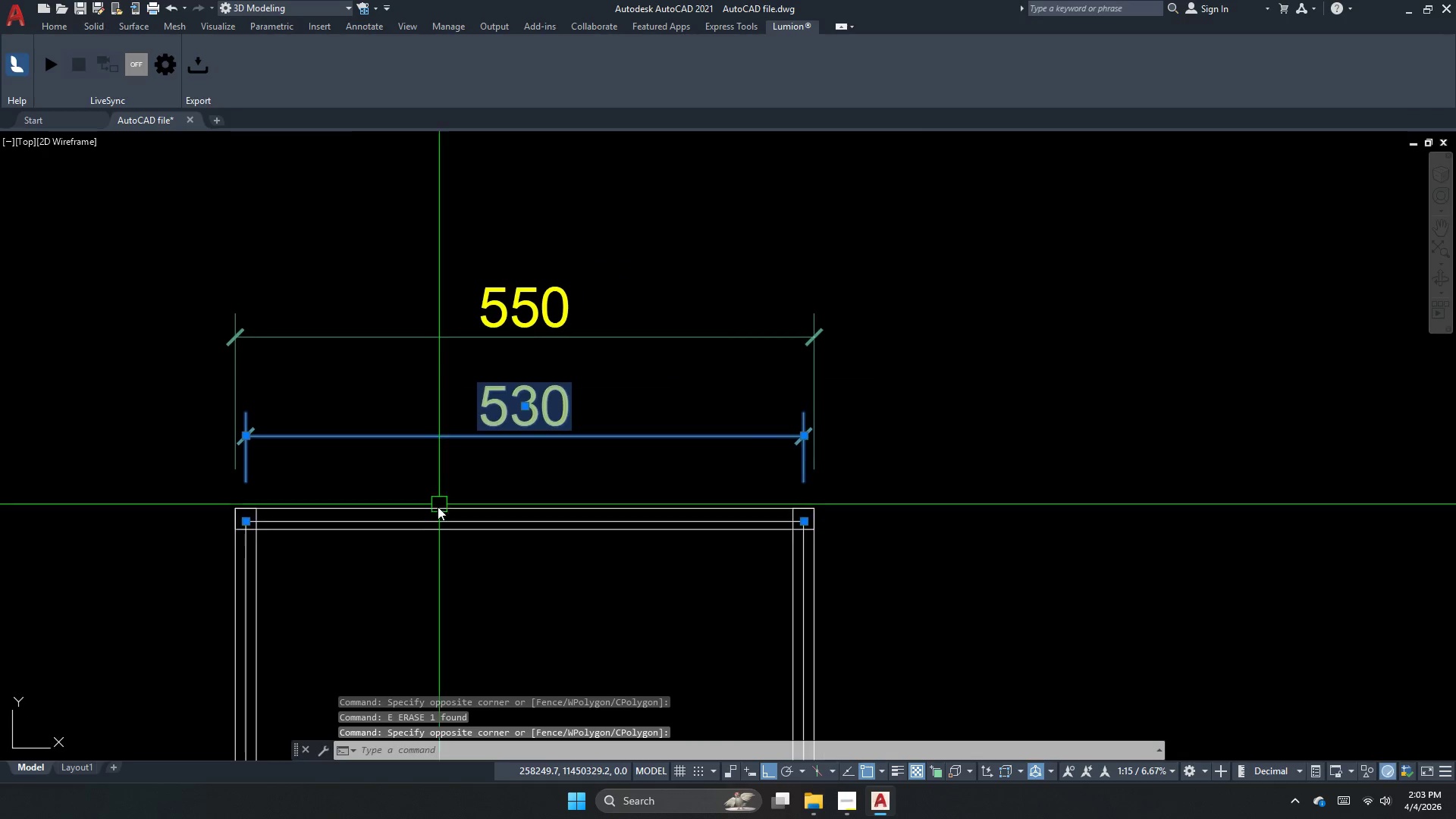 
scroll: coordinate [360, 293], scroll_direction: down, amount: 1.0
 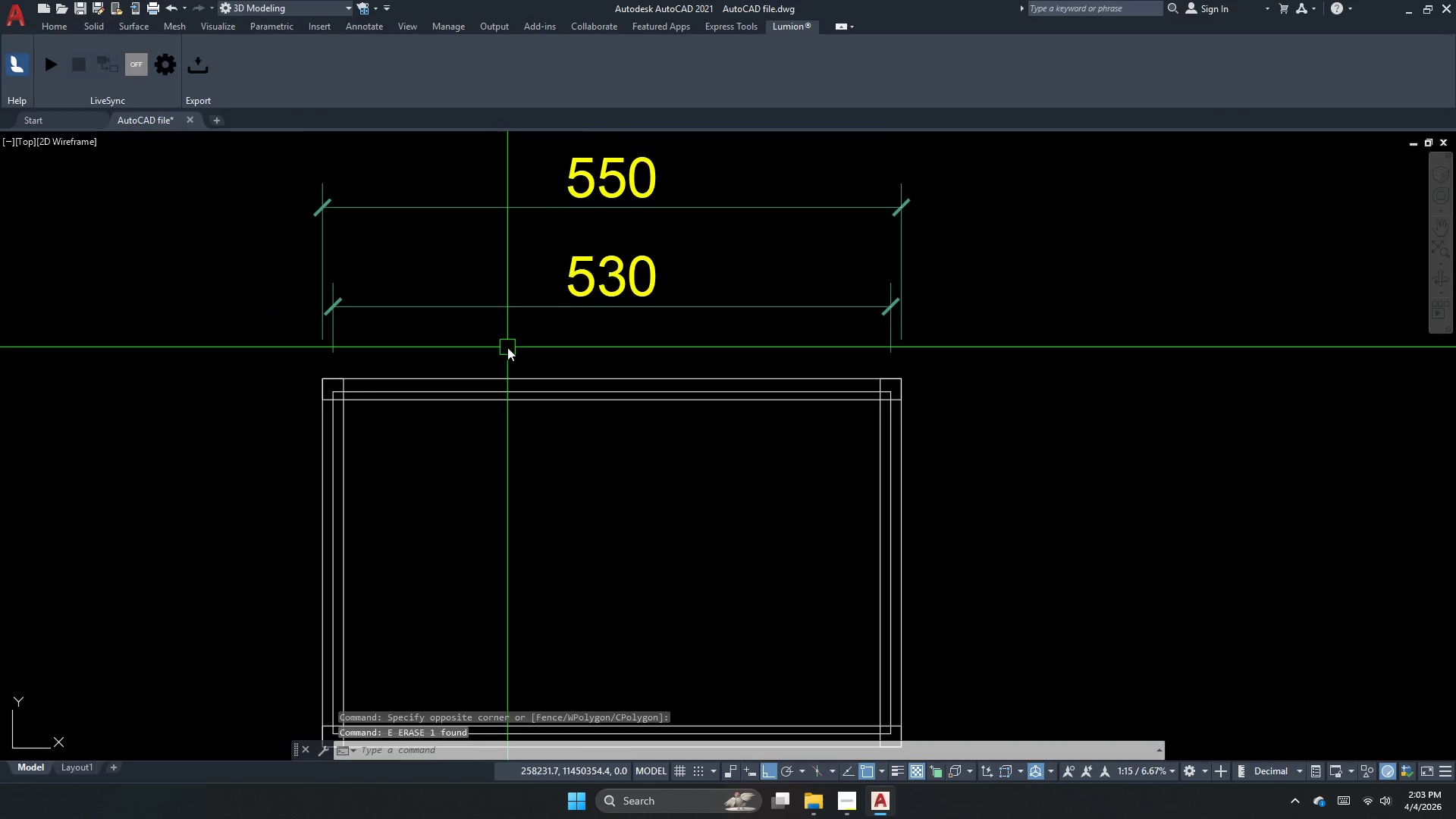 
key(Escape)
 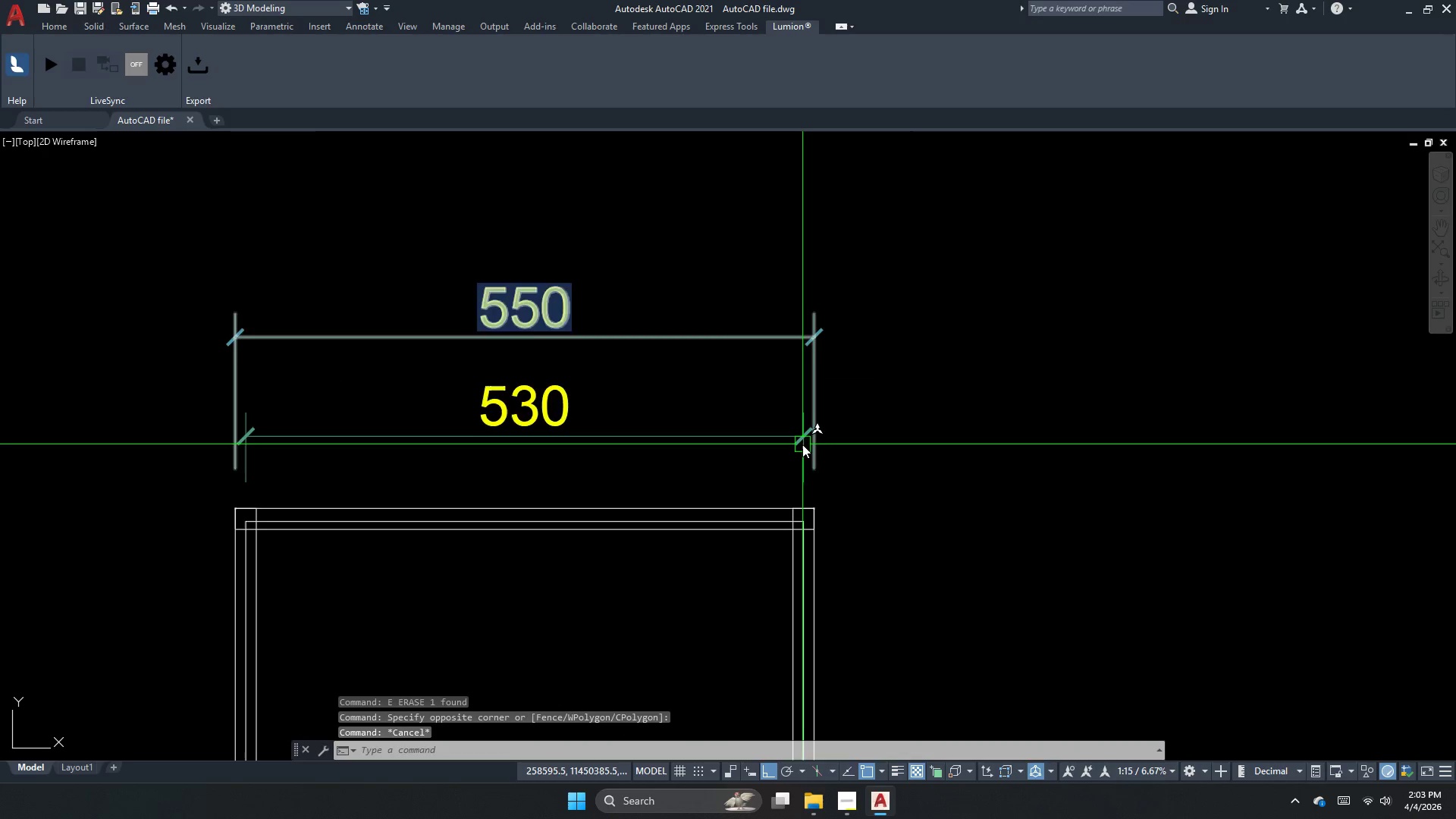 
key(S)
 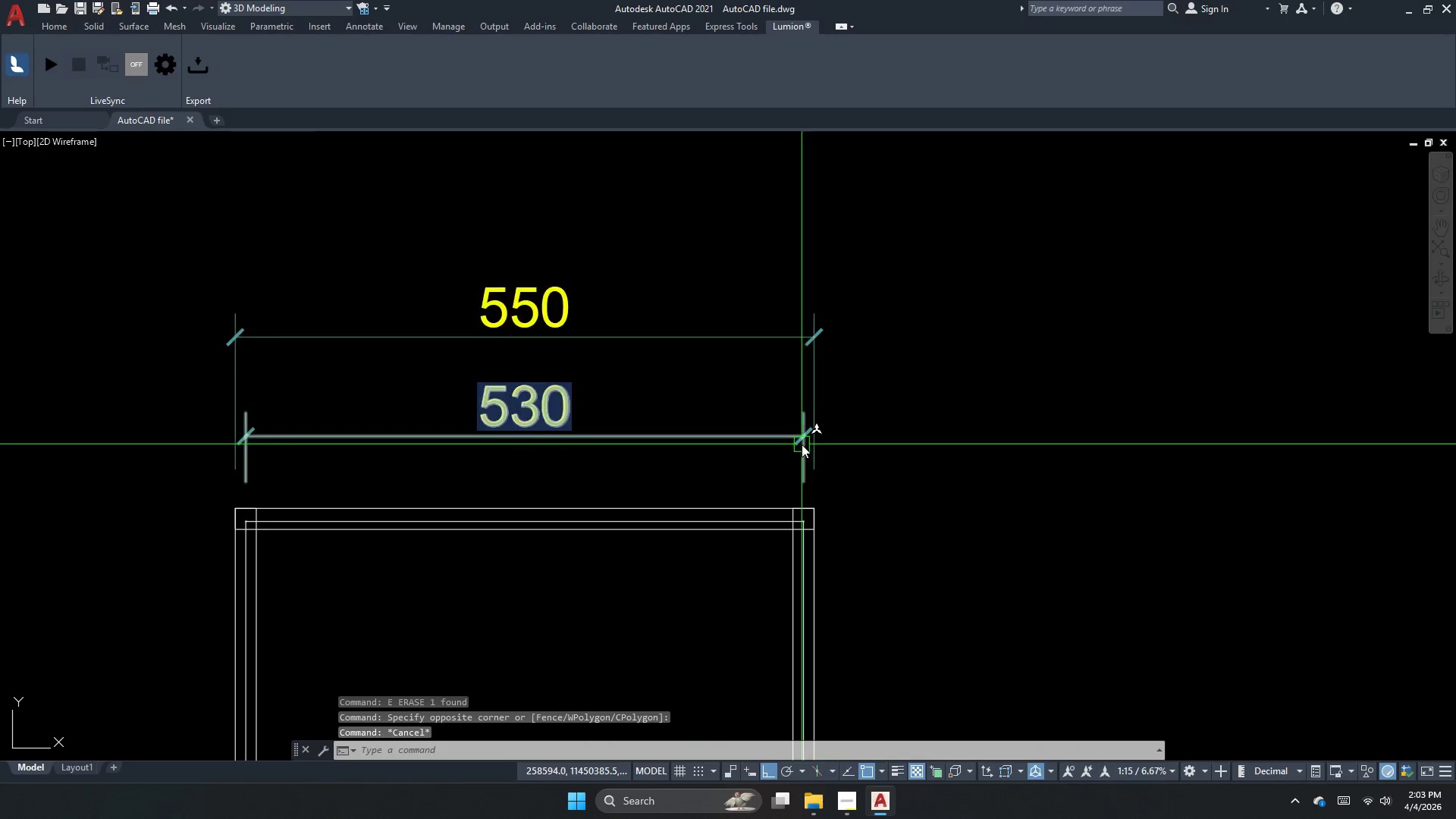 
key(Space)
 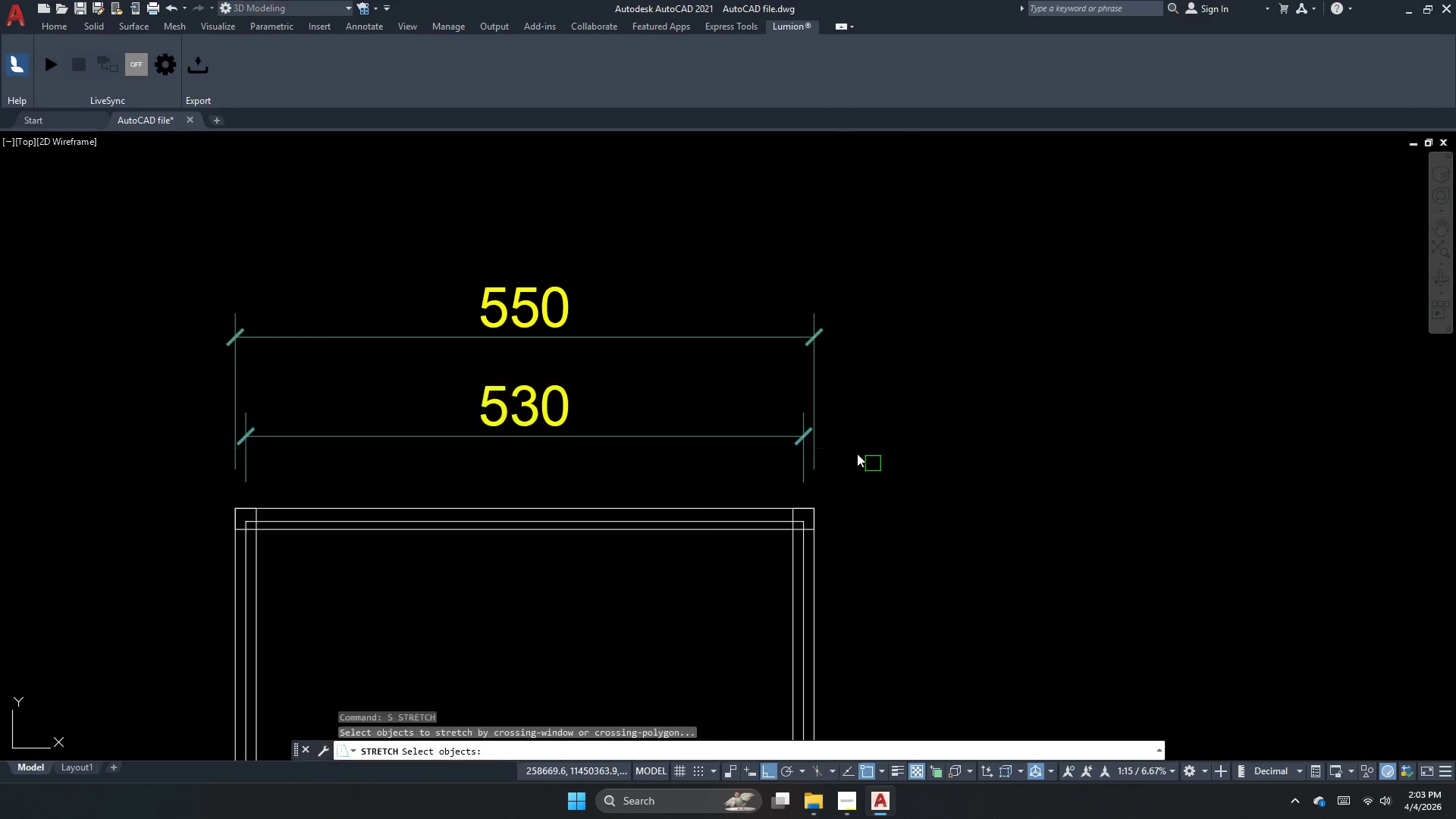 
left_click_drag(start_coordinate=[873, 463], to_coordinate=[678, 331])
 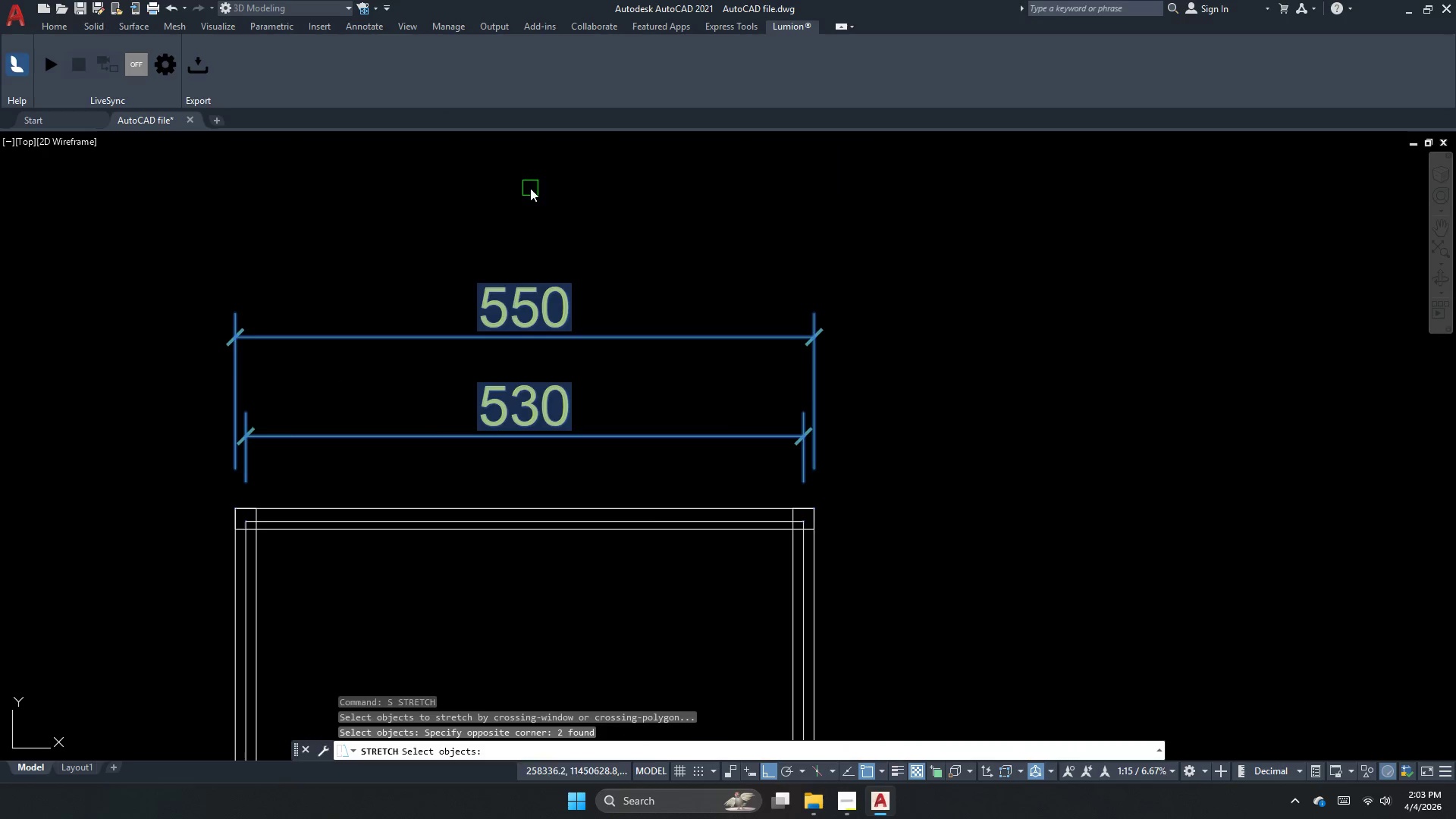 
left_click_drag(start_coordinate=[530, 188], to_coordinate=[544, 215])
 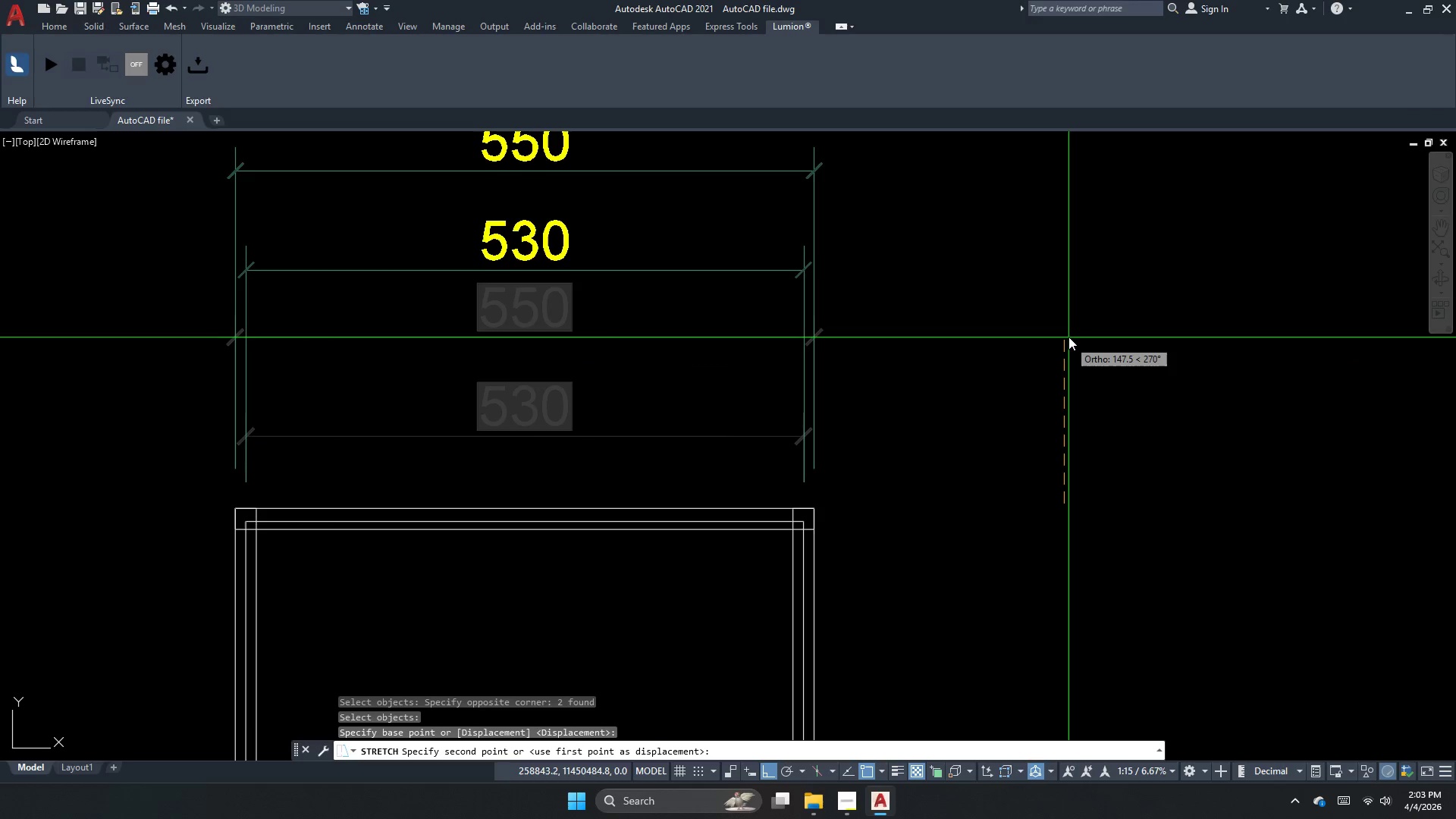 
key(Space)
 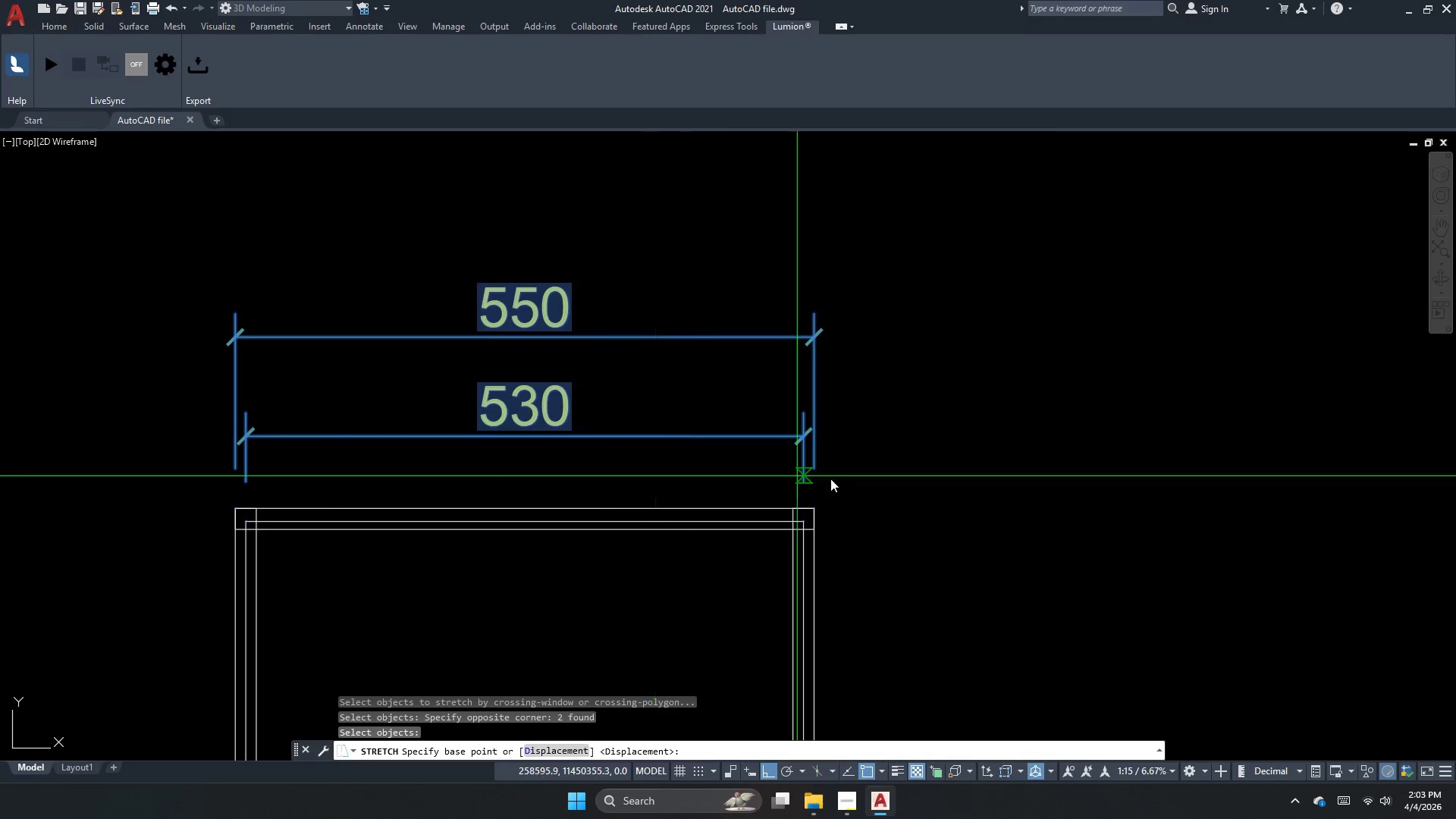 
left_click_drag(start_coordinate=[1064, 504], to_coordinate=[1068, 357])
 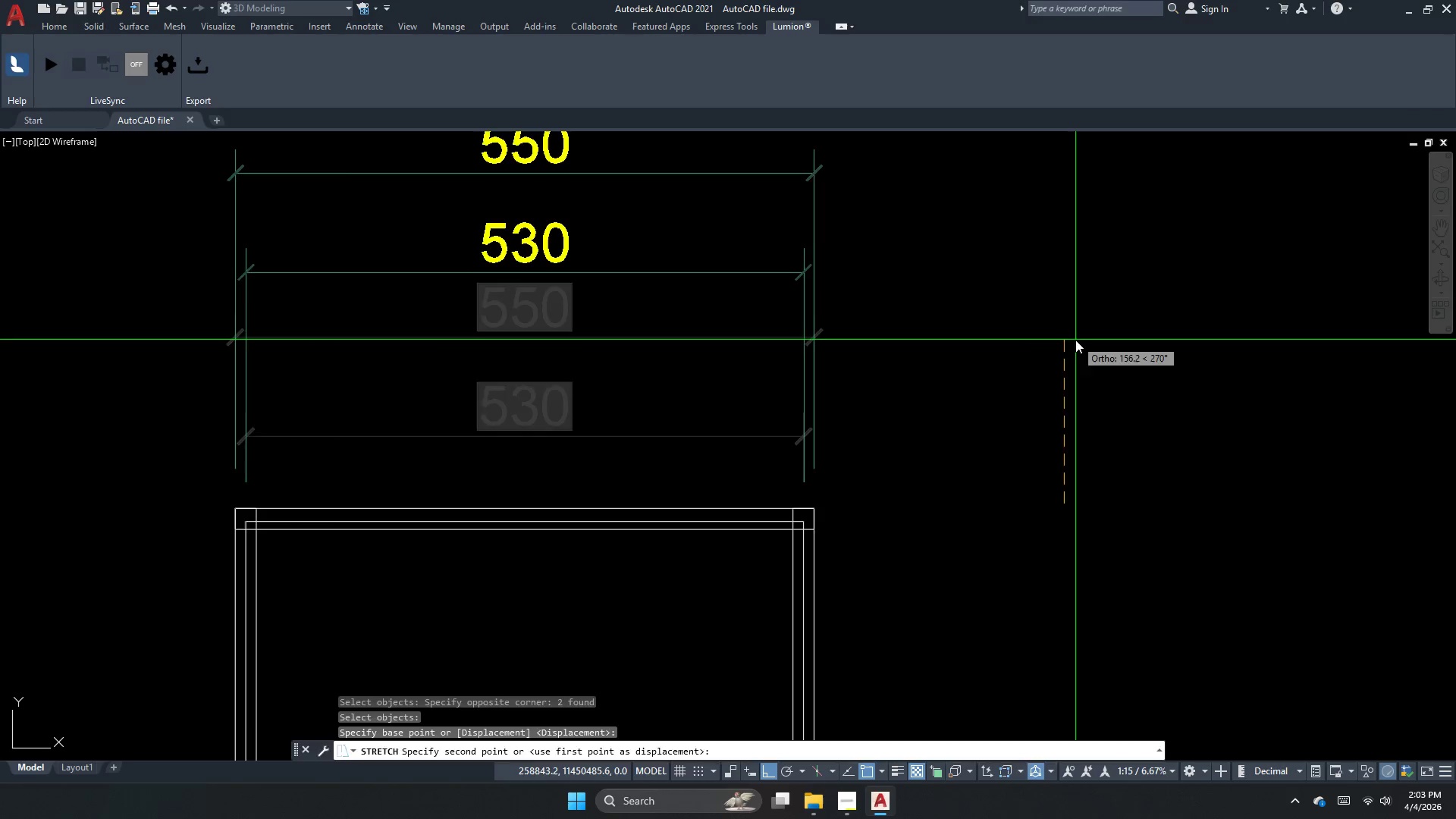 
left_click_drag(start_coordinate=[1075, 340], to_coordinate=[1020, 362])
 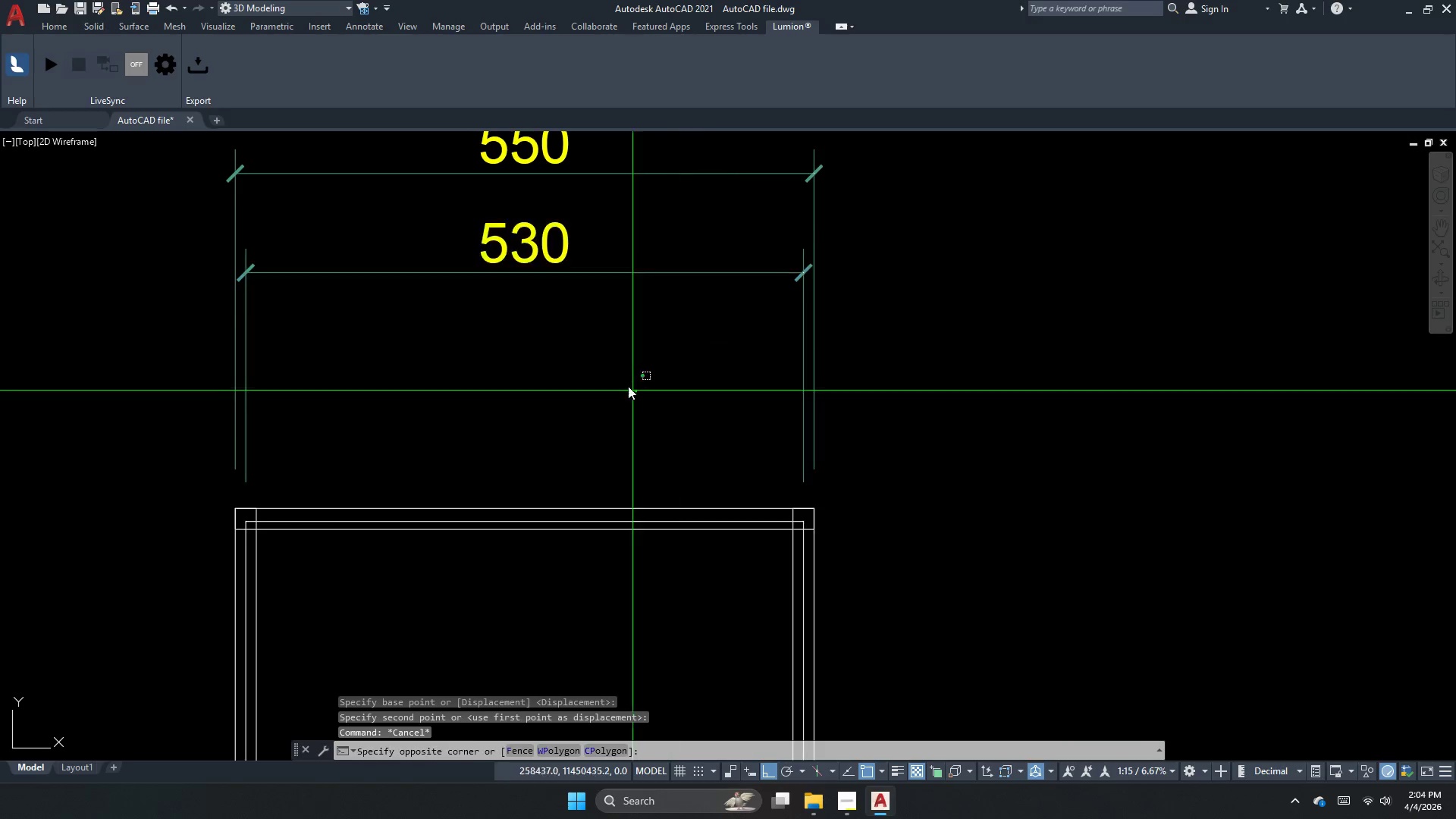 
key(Escape)
 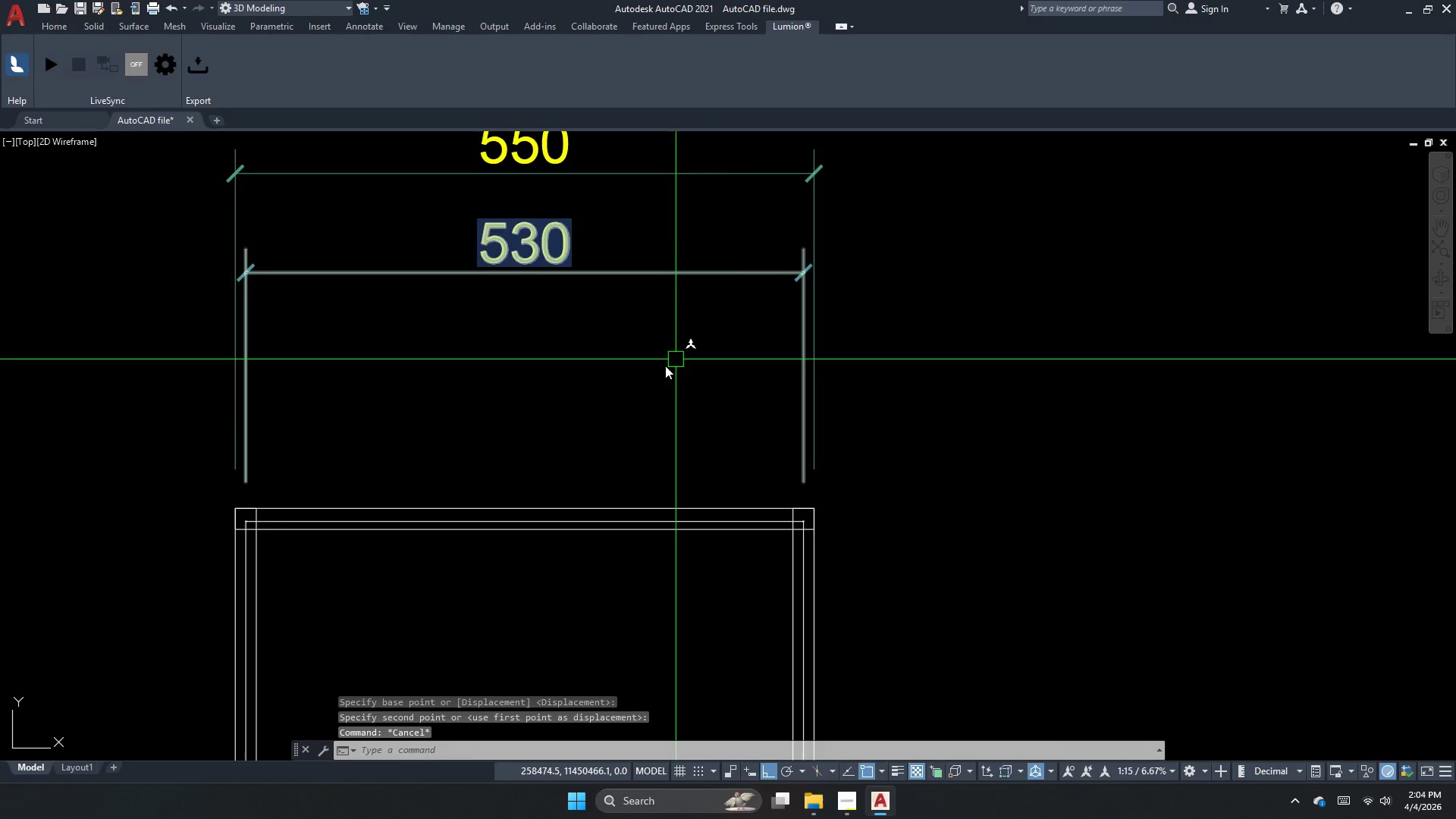 
left_click_drag(start_coordinate=[636, 392], to_coordinate=[587, 314])
 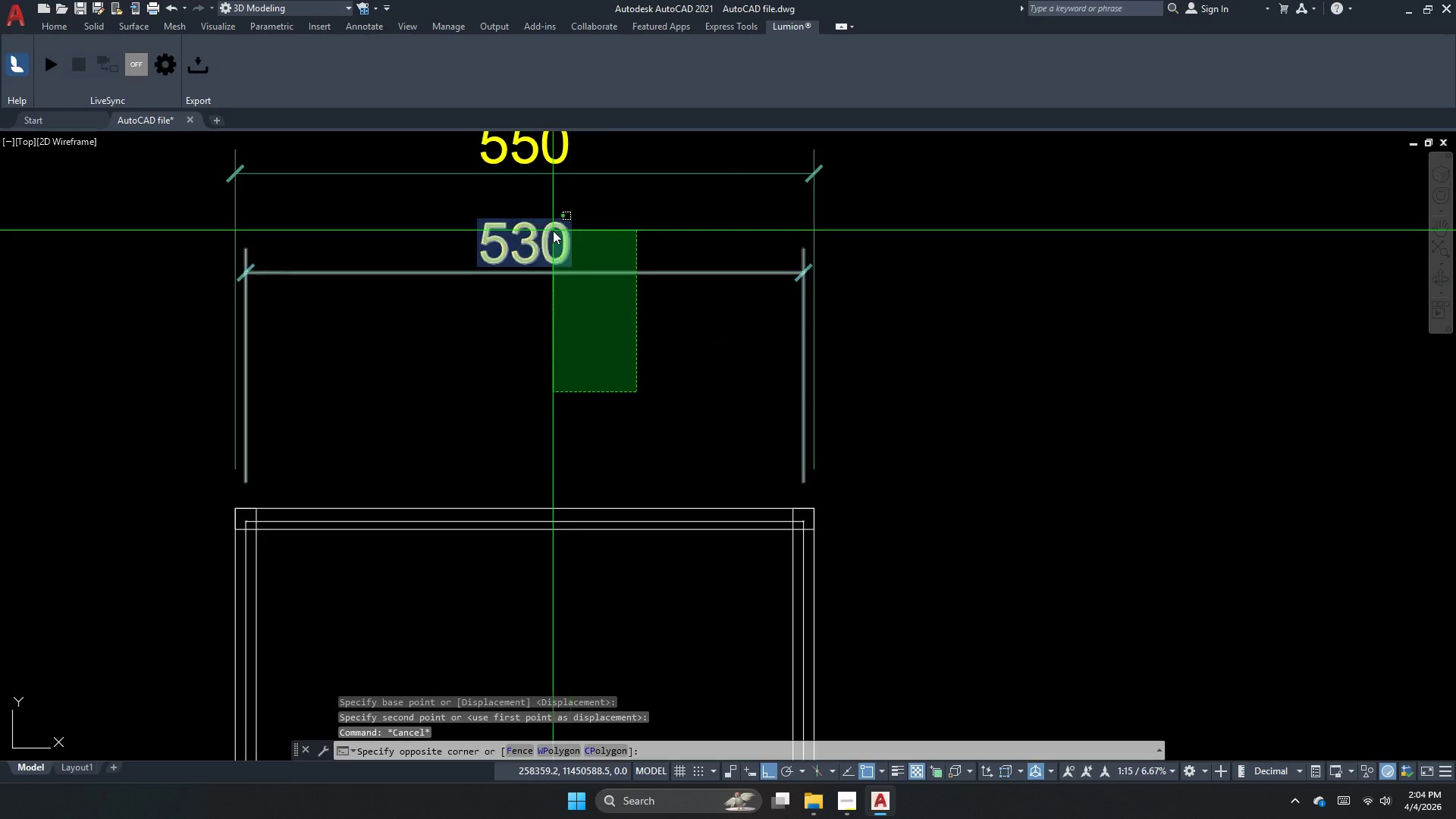 
double_click([553, 231])
 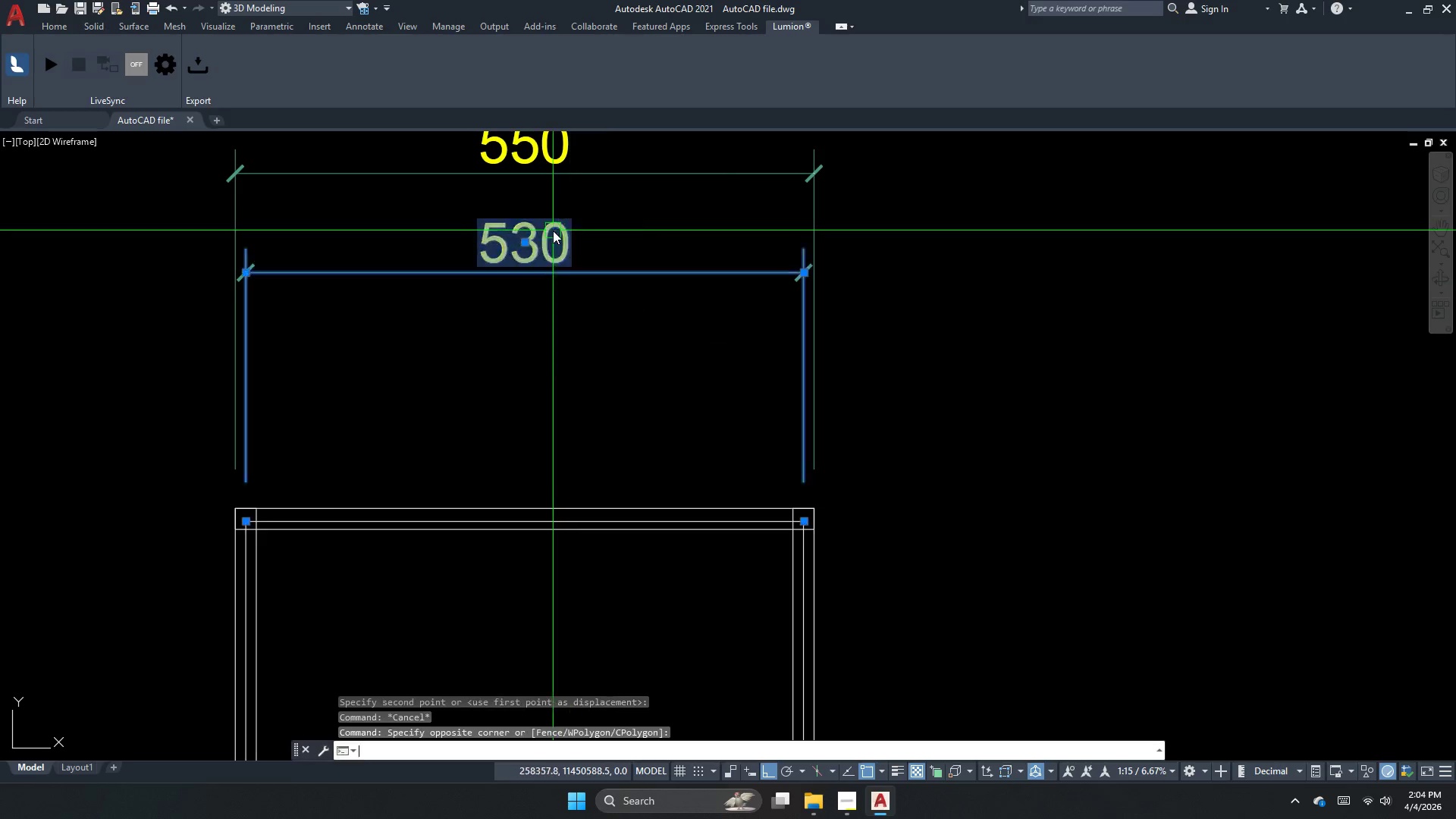 
key(E)
 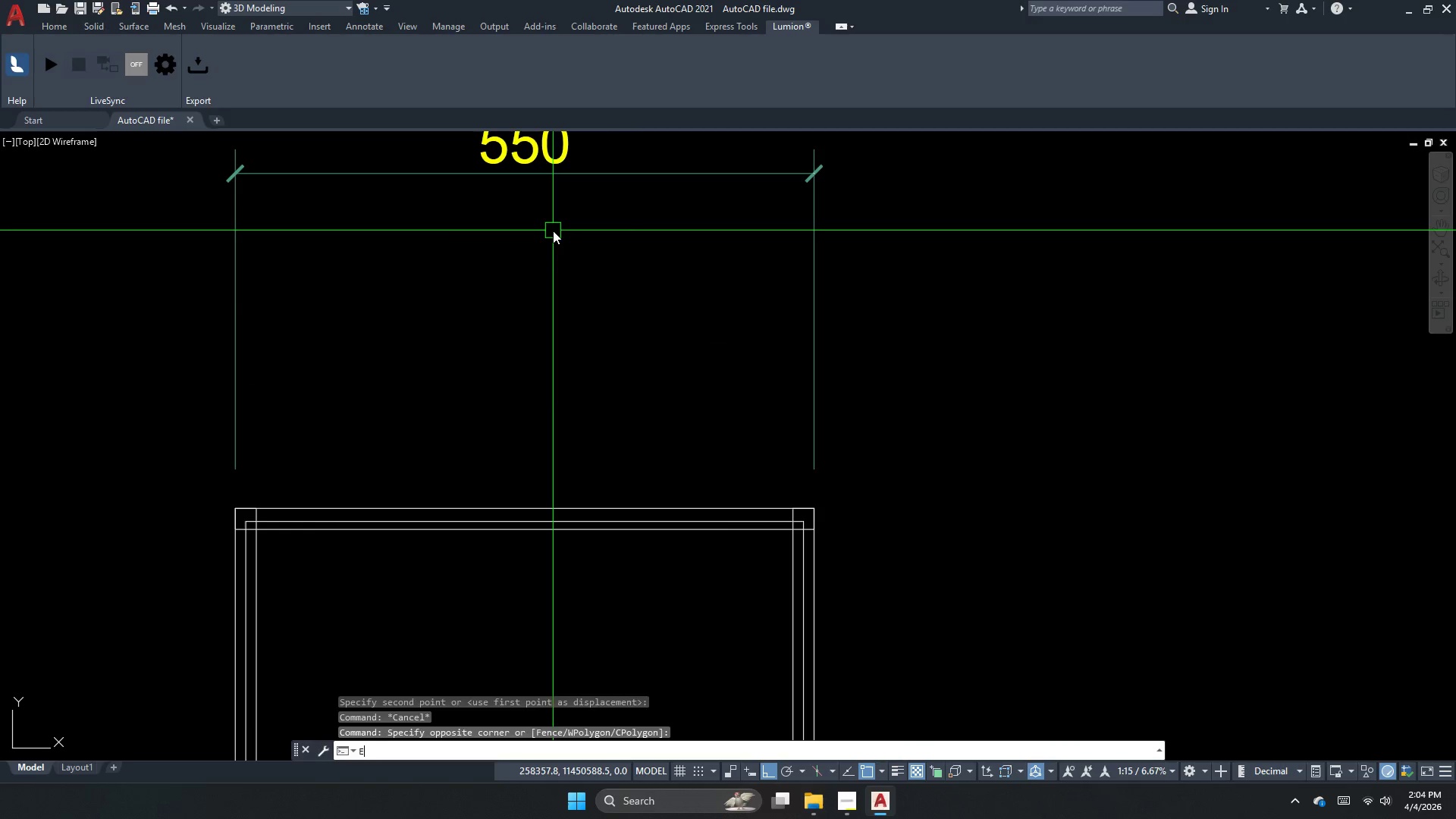 
key(Space)
 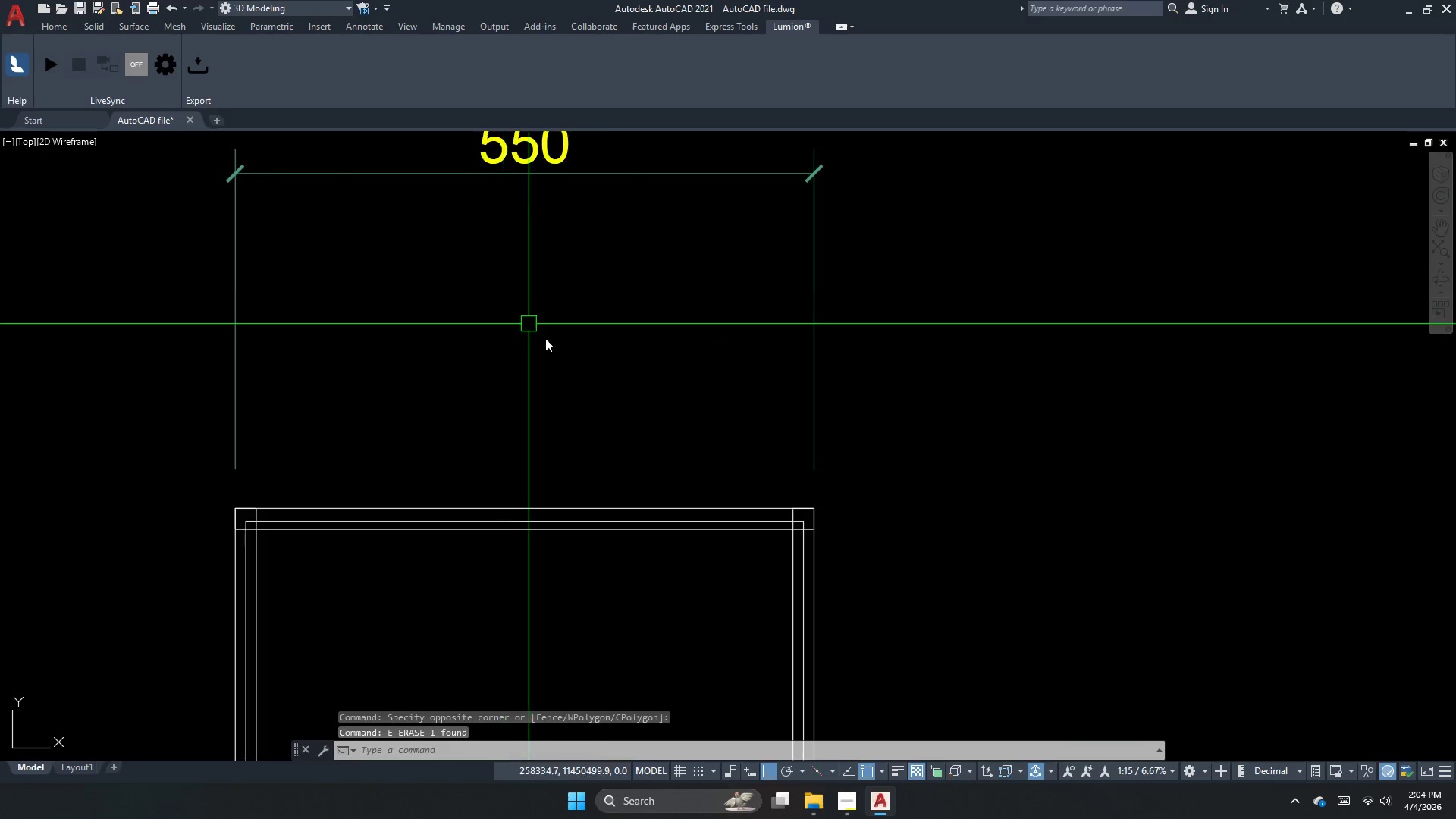 
scroll: coordinate [570, 350], scroll_direction: down, amount: 1.0